 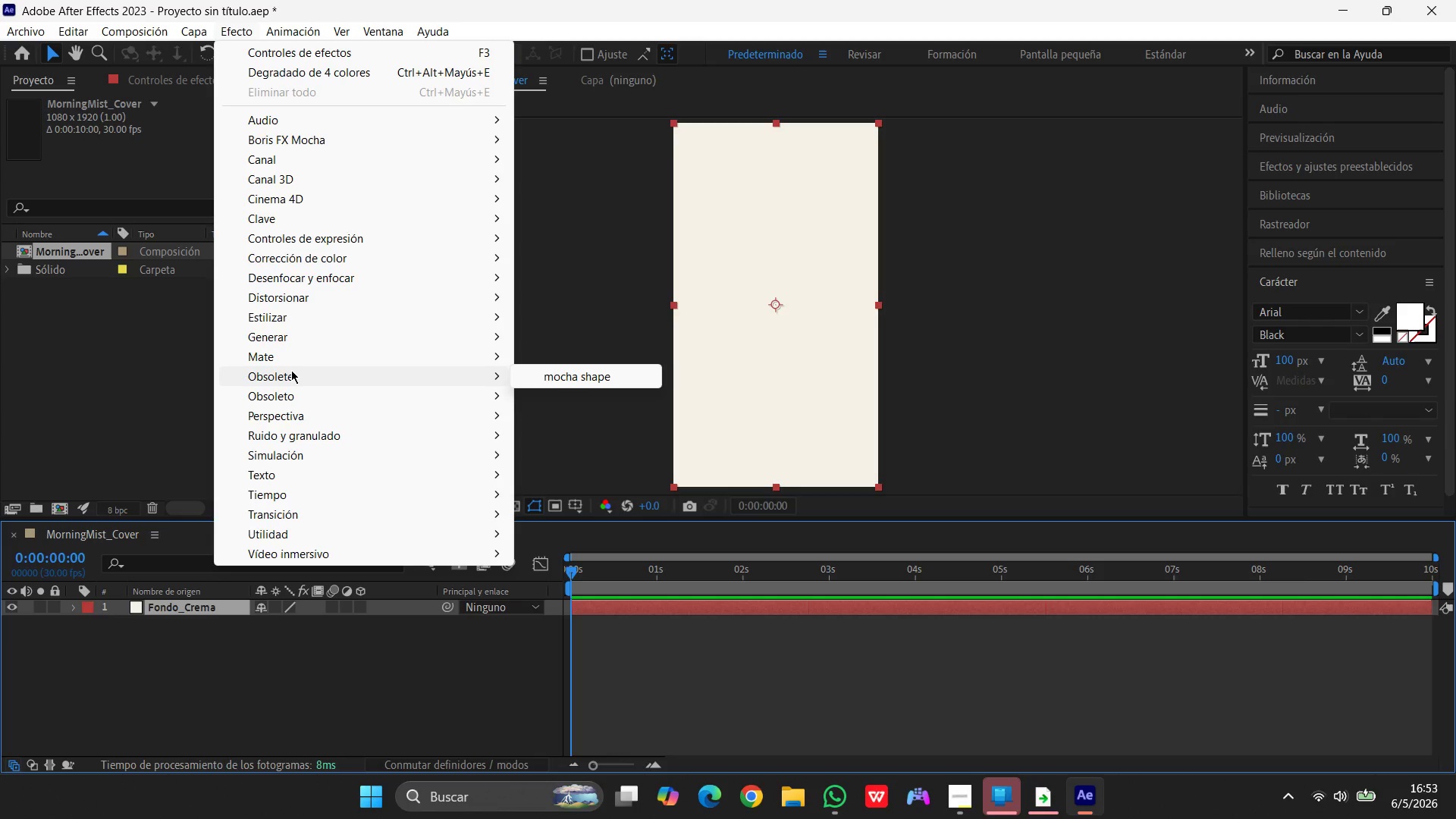 
left_click([190, 29])
 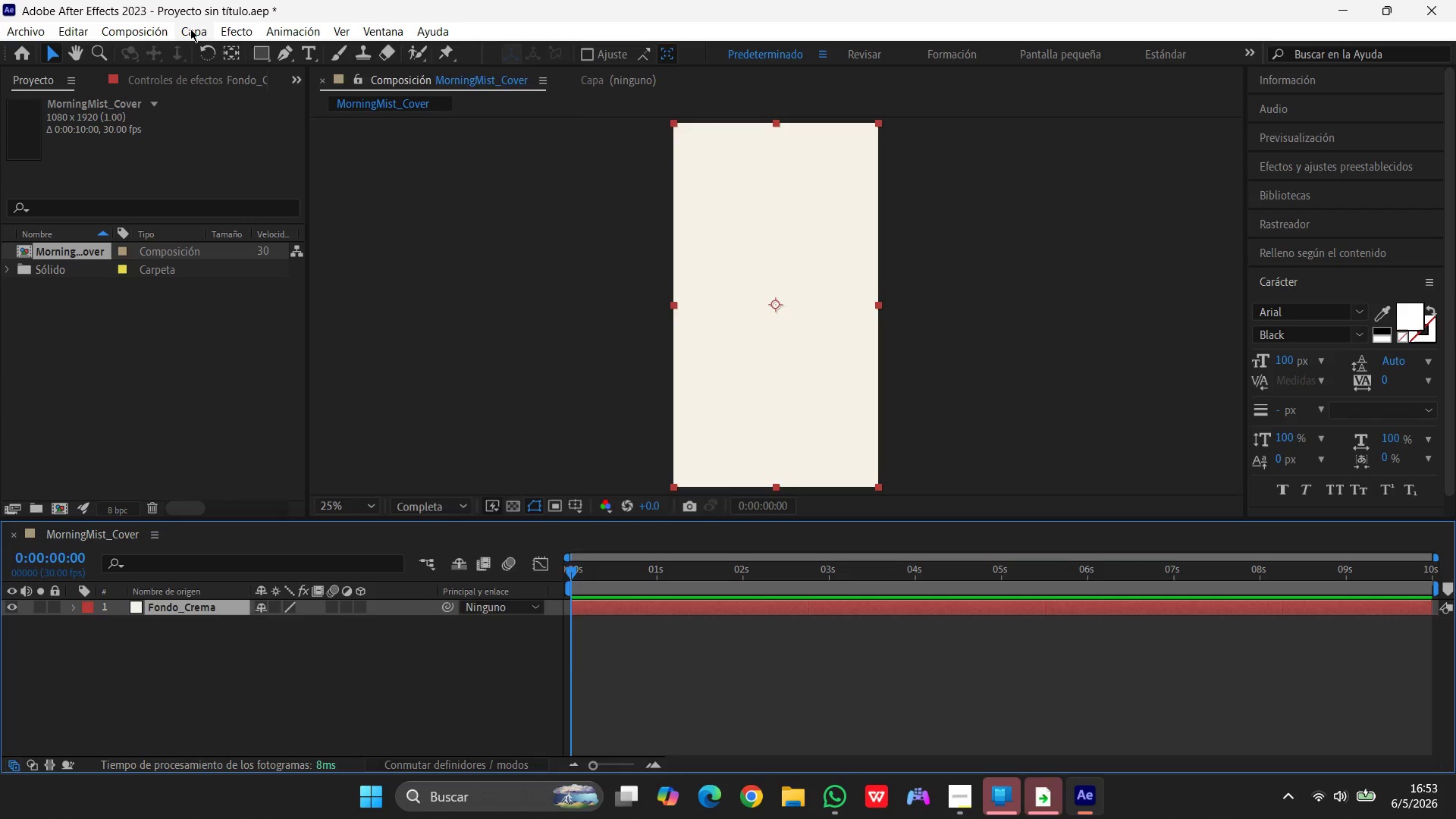 
left_click([190, 29])
 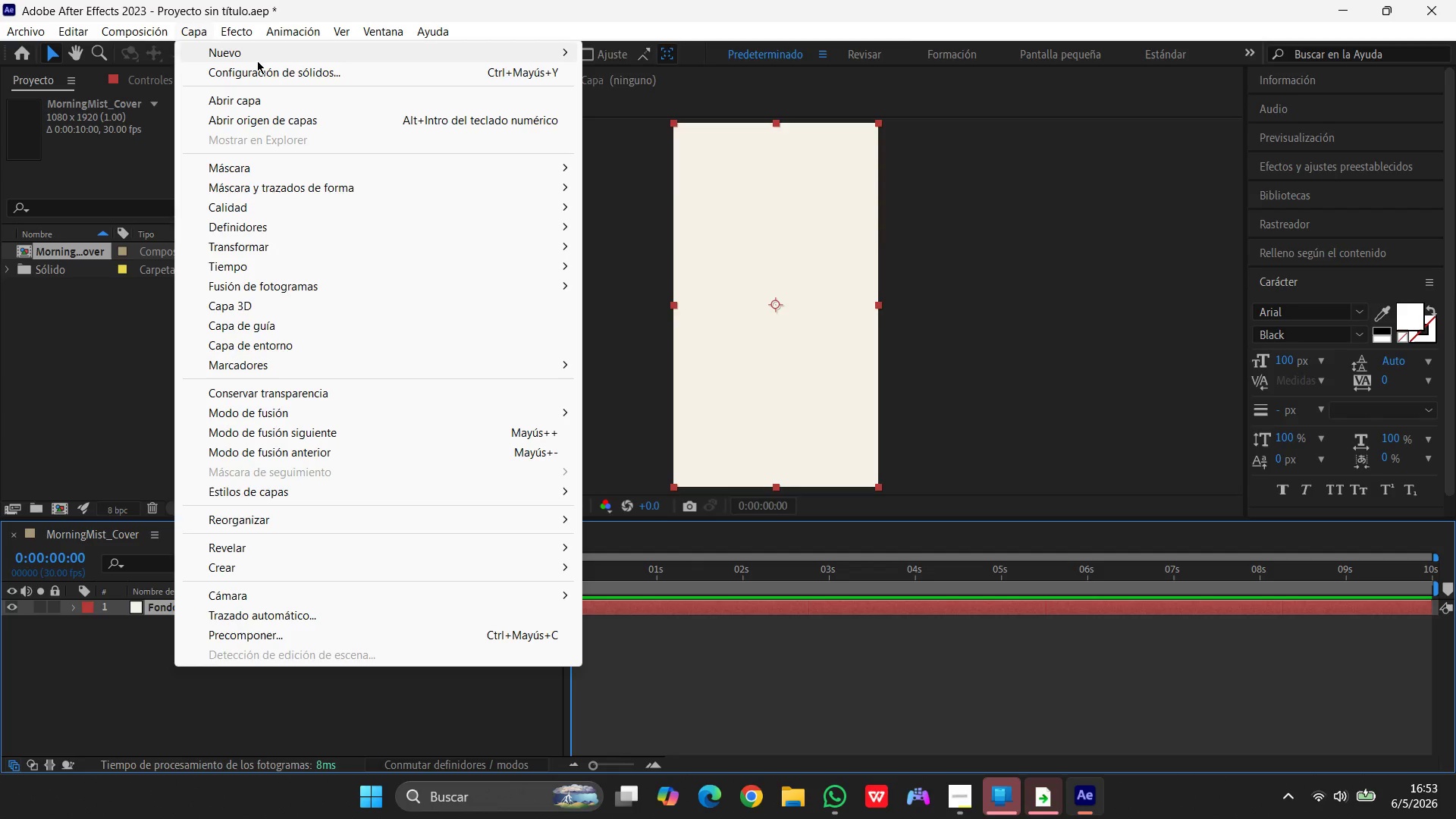 
left_click([259, 52])
 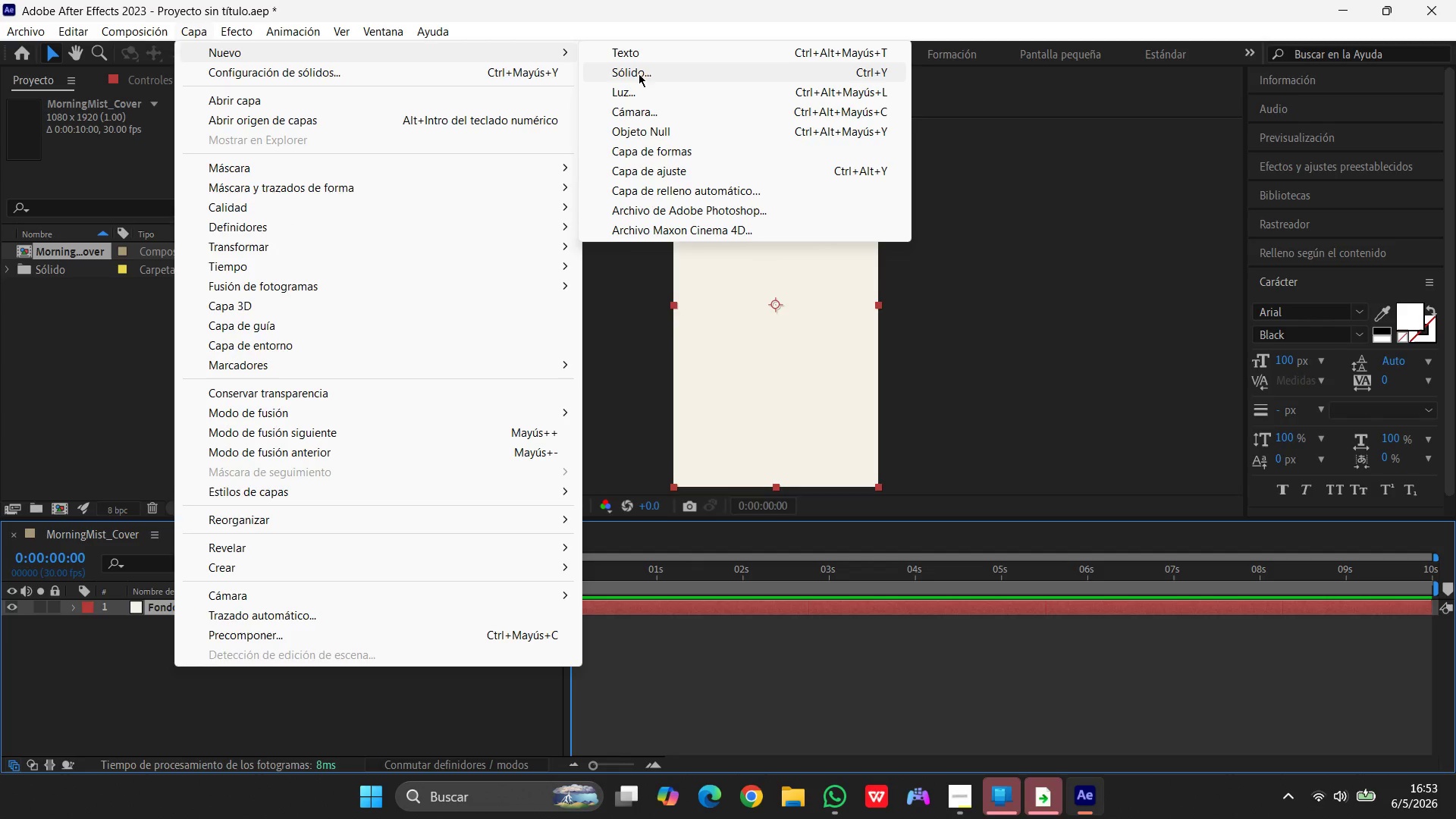 
left_click([639, 71])
 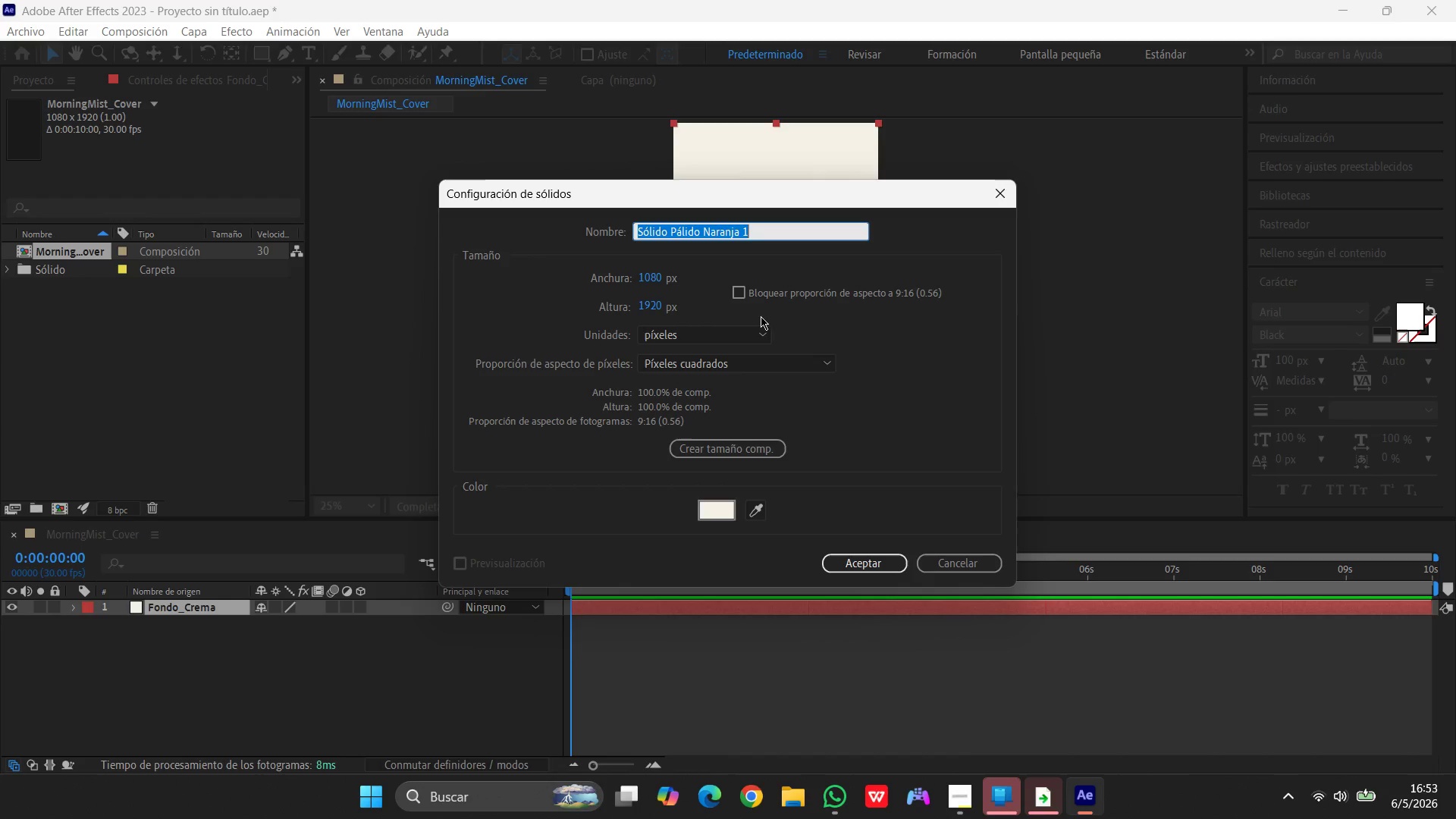 
key(CapsLock)
 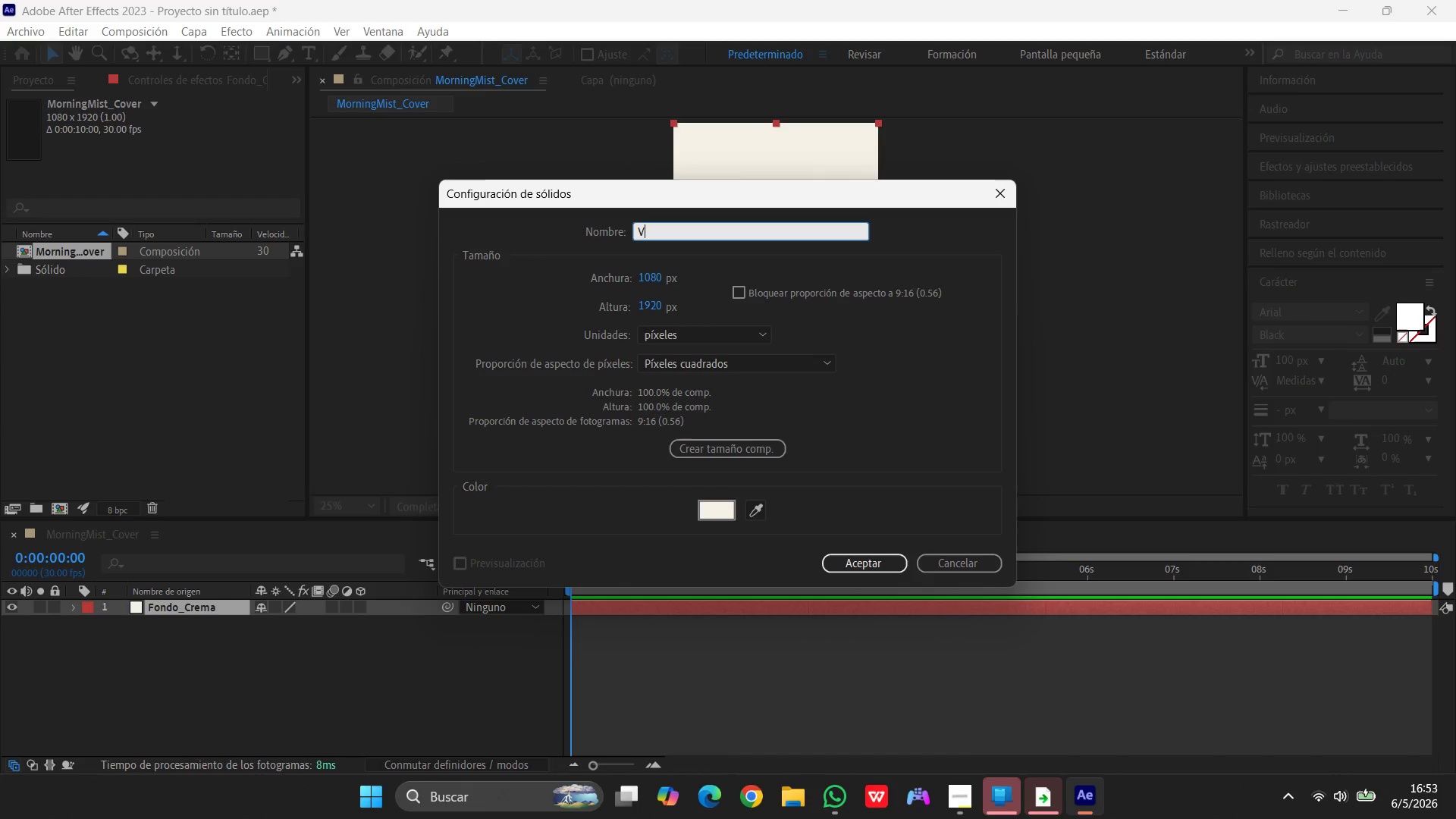 
key(V)
 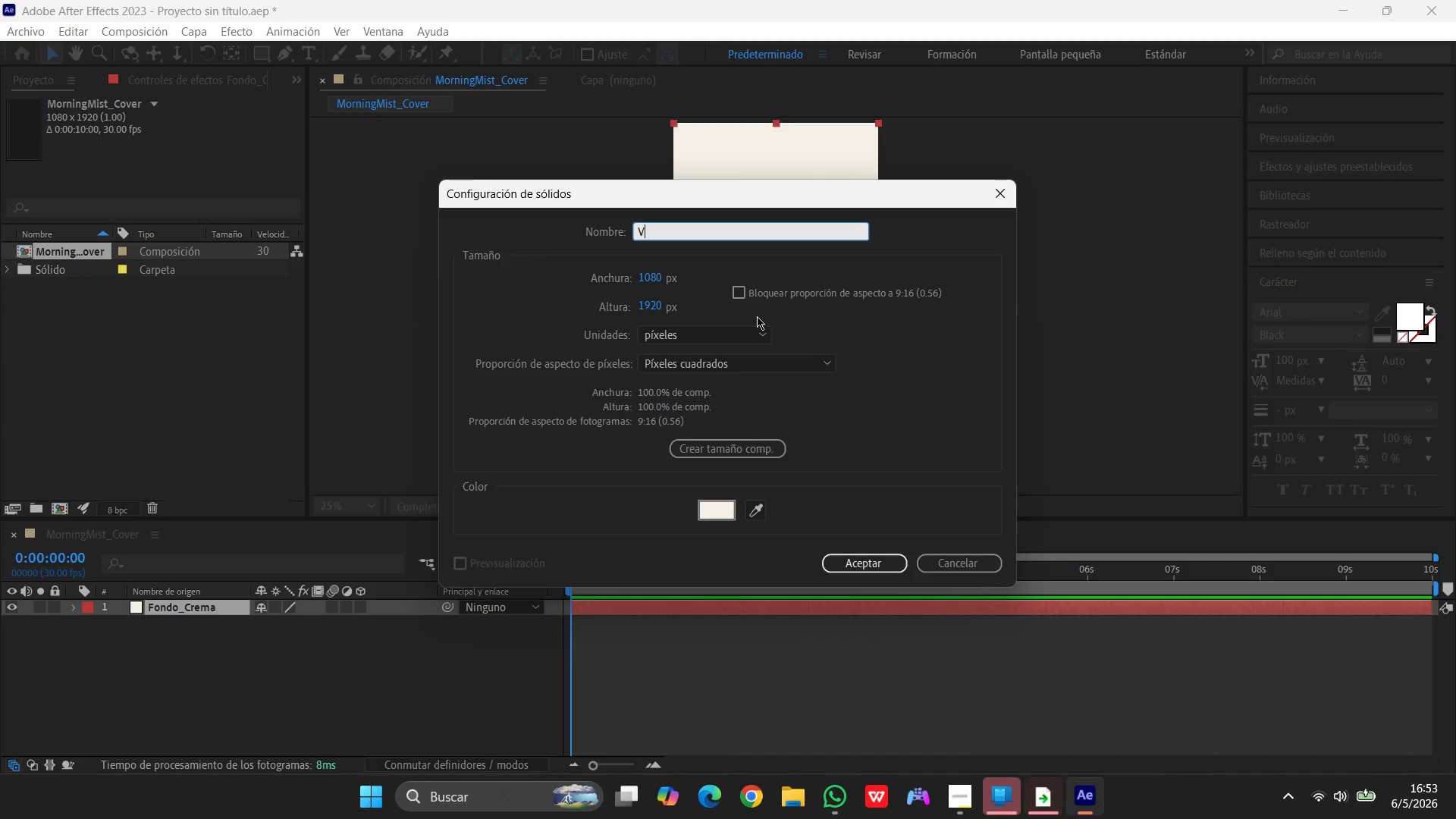 
key(CapsLock)
 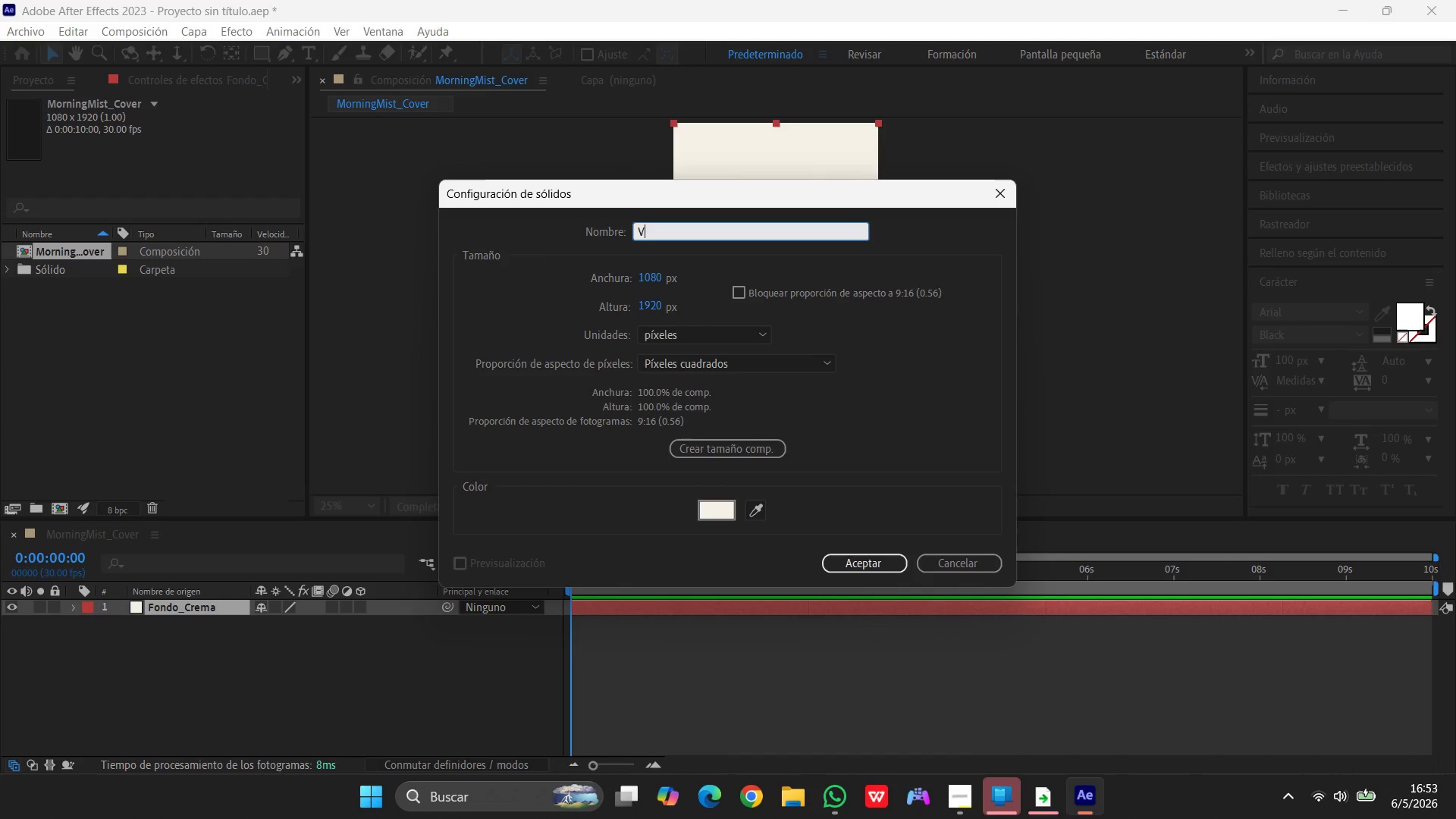 
key(I)
 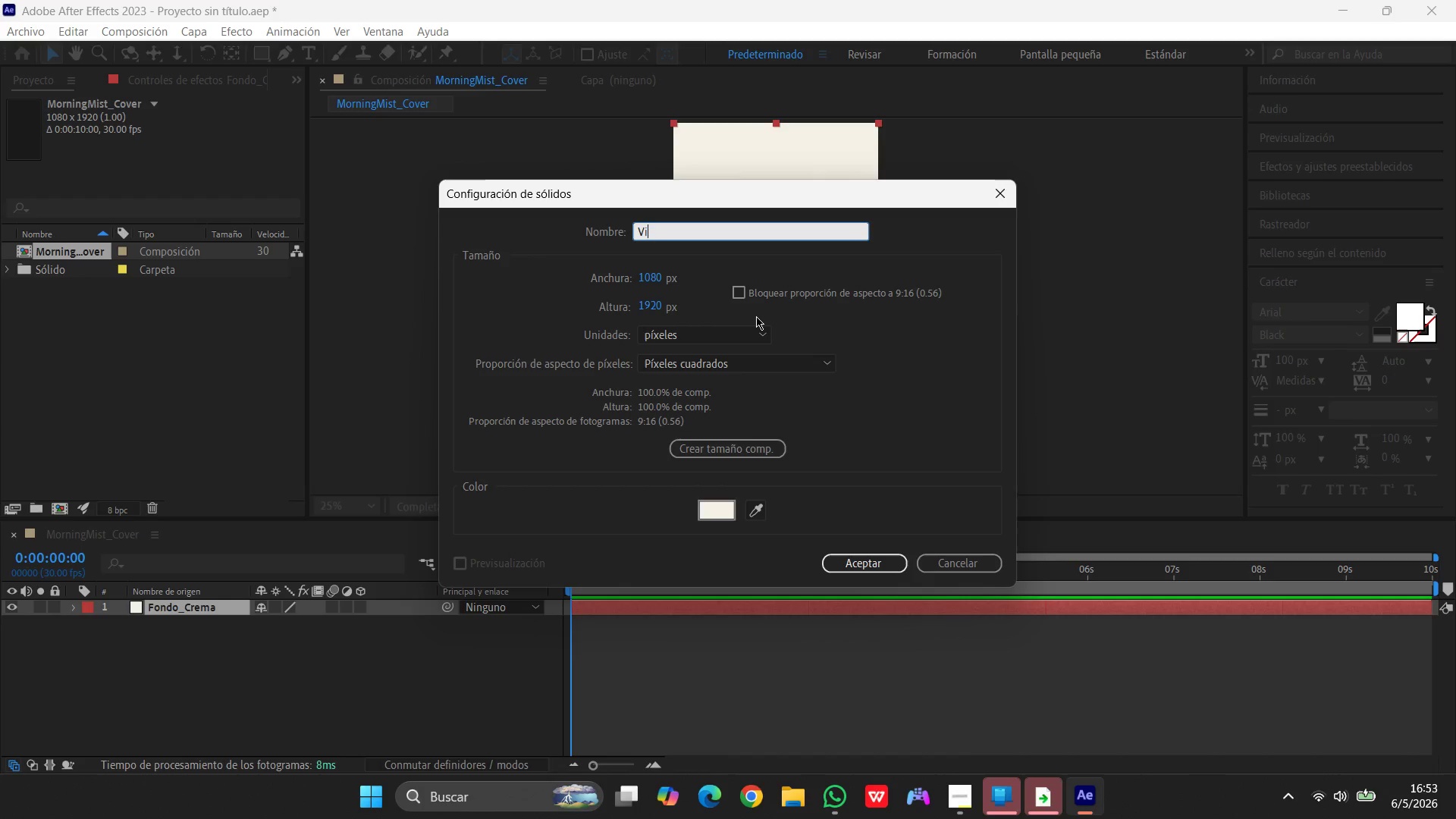 
type(`eta)
 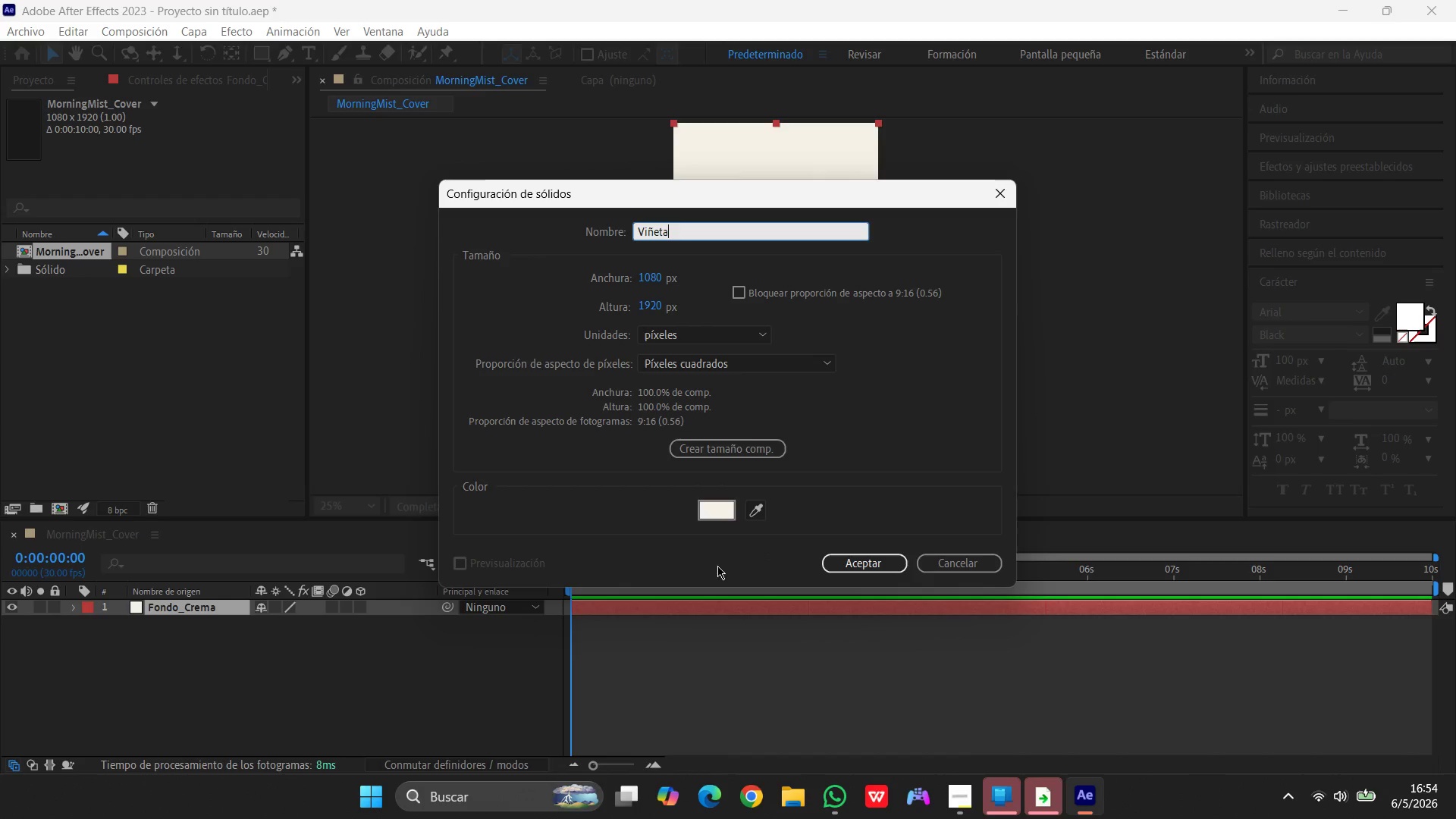 
left_click([720, 516])
 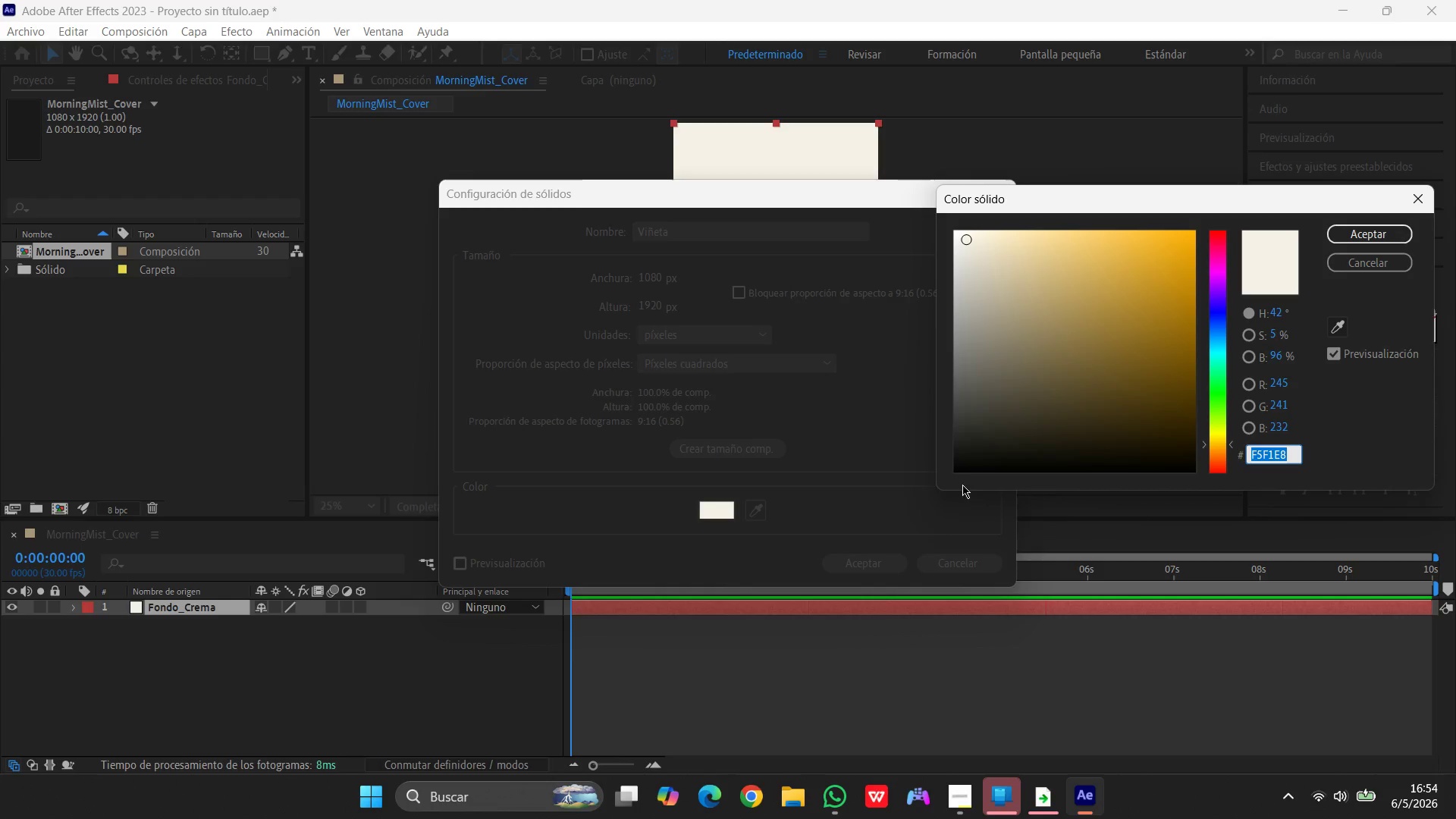 
left_click([964, 466])
 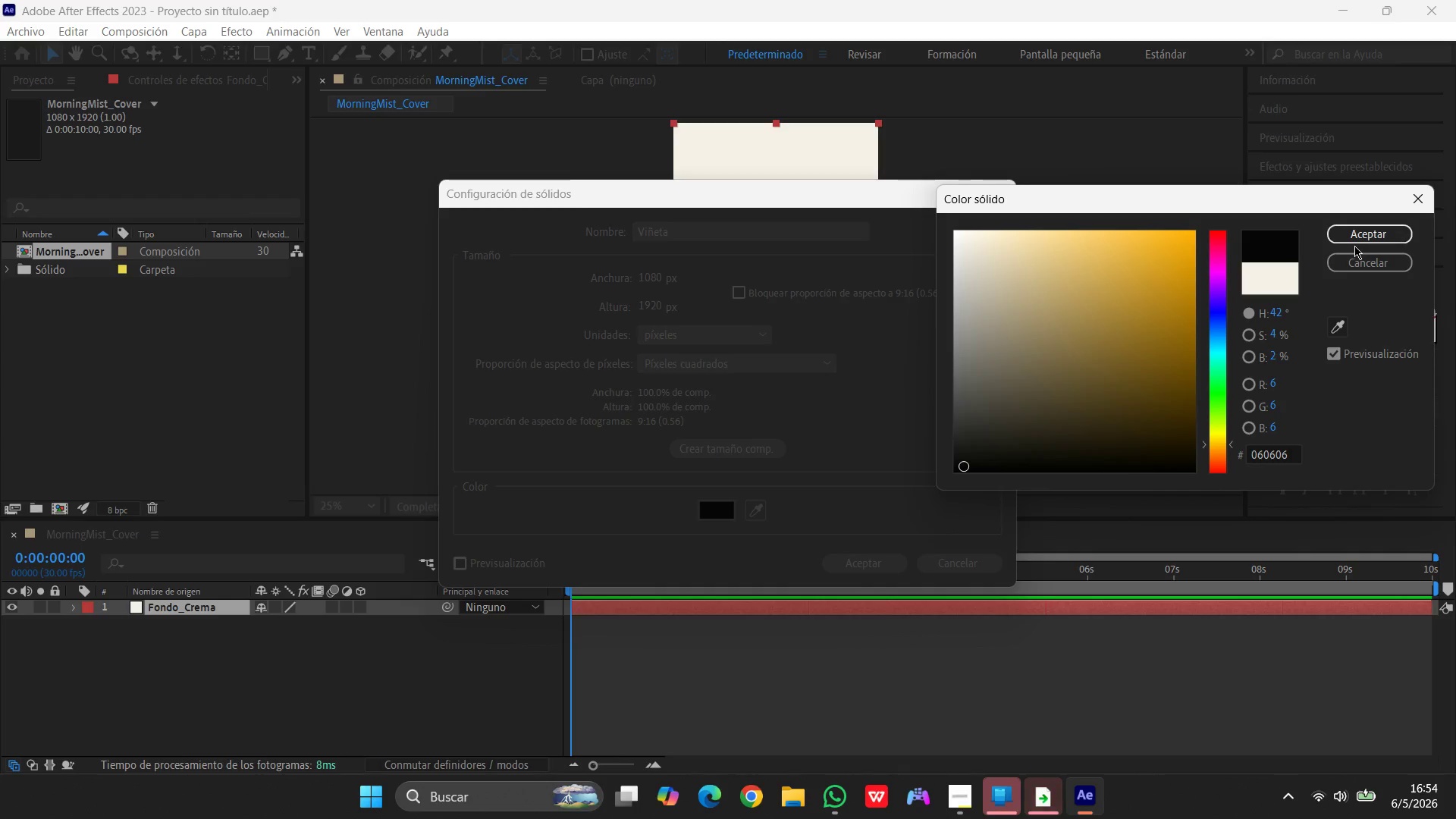 
left_click([1358, 234])
 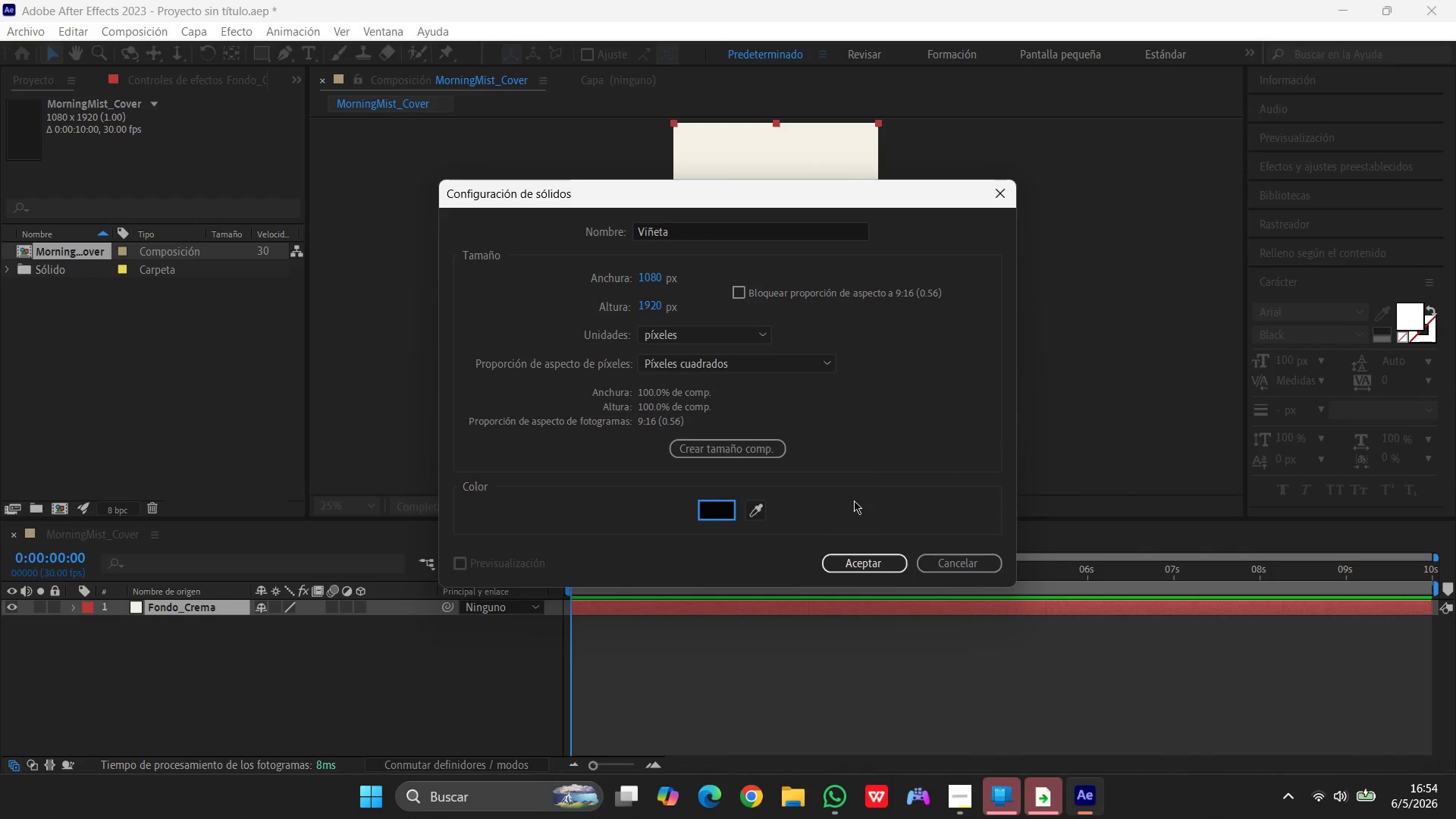 
left_click([839, 563])
 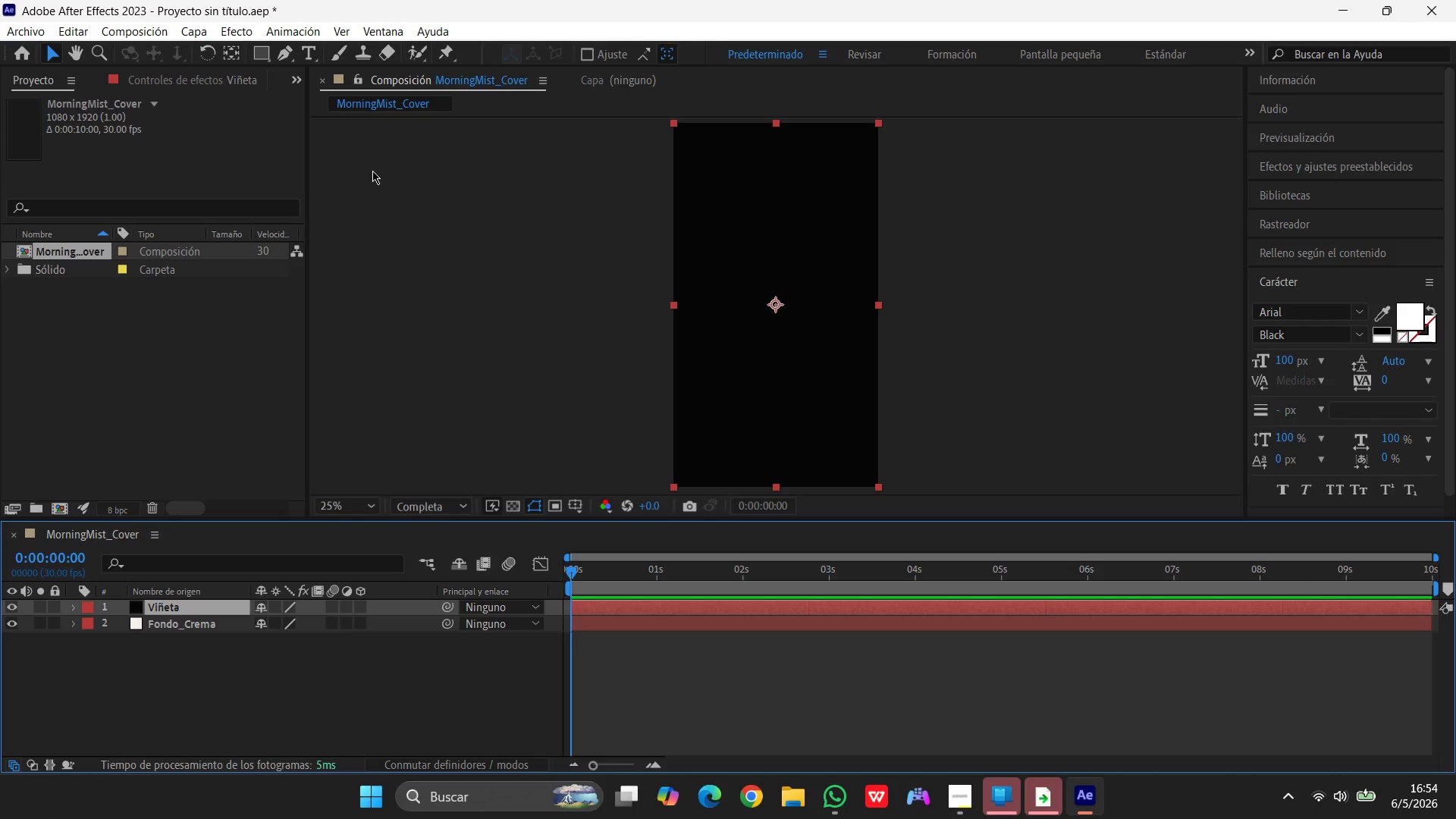 
wait(13.09)
 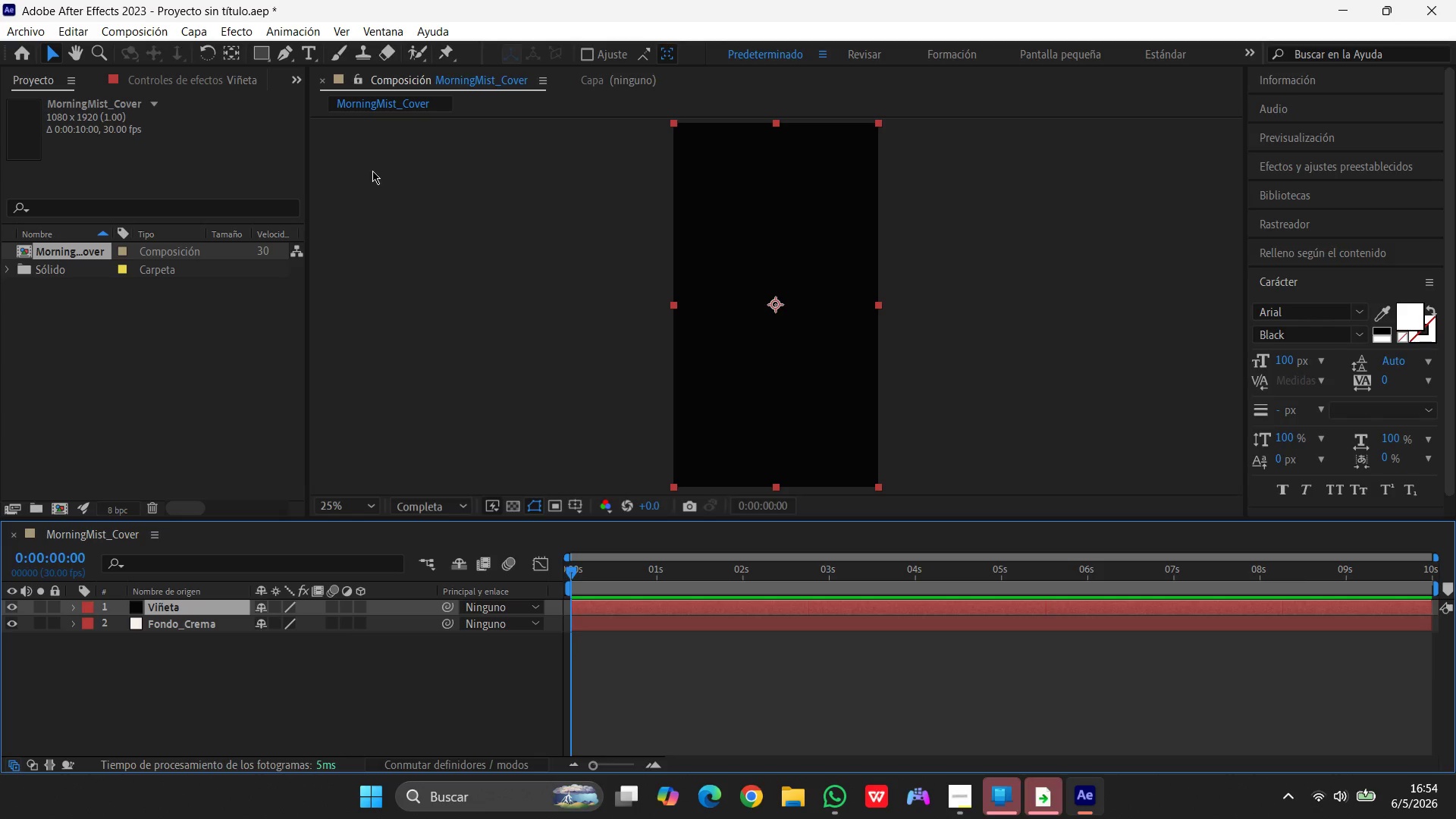 
left_click([188, 610])
 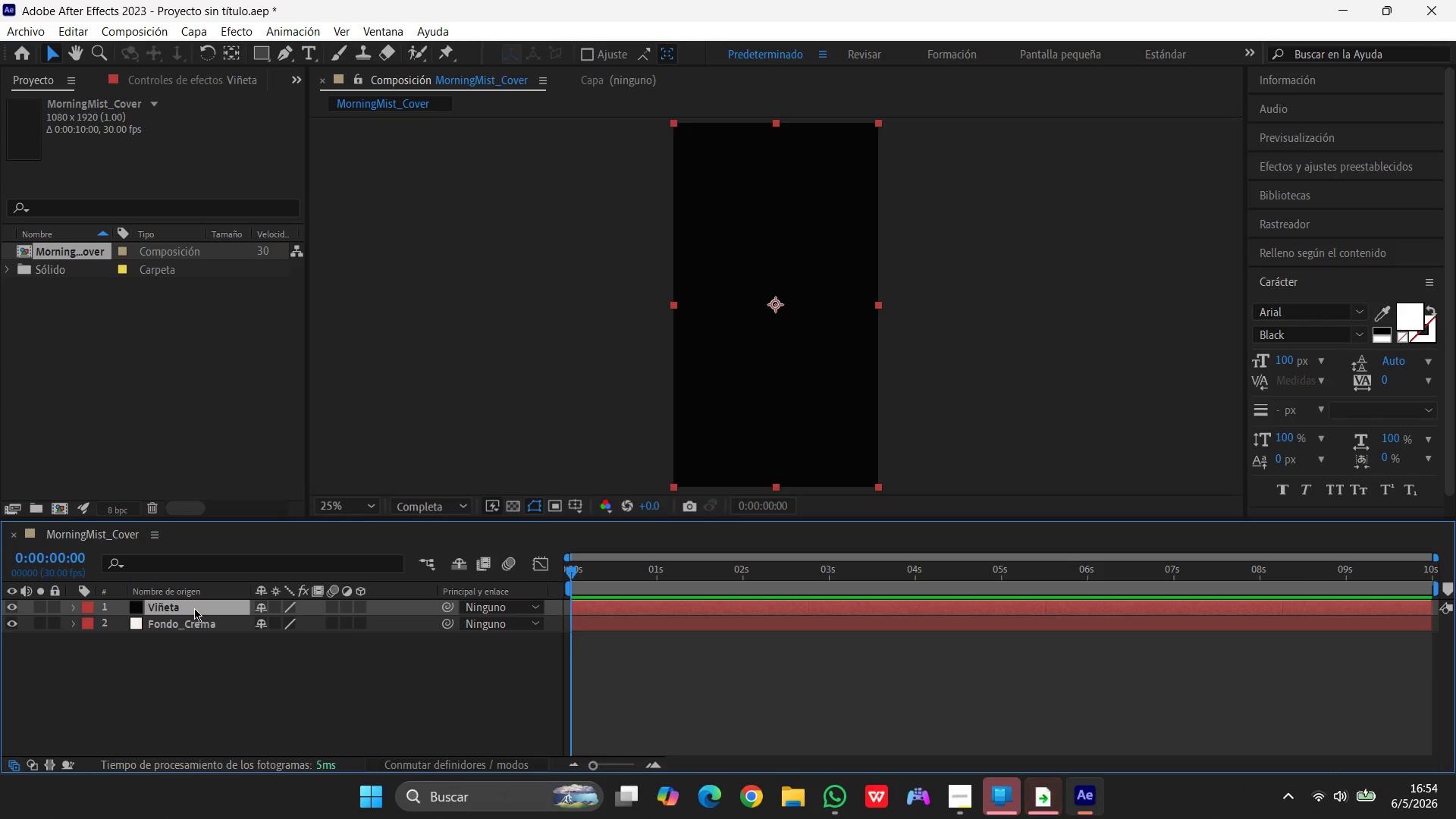 
left_click([194, 608])
 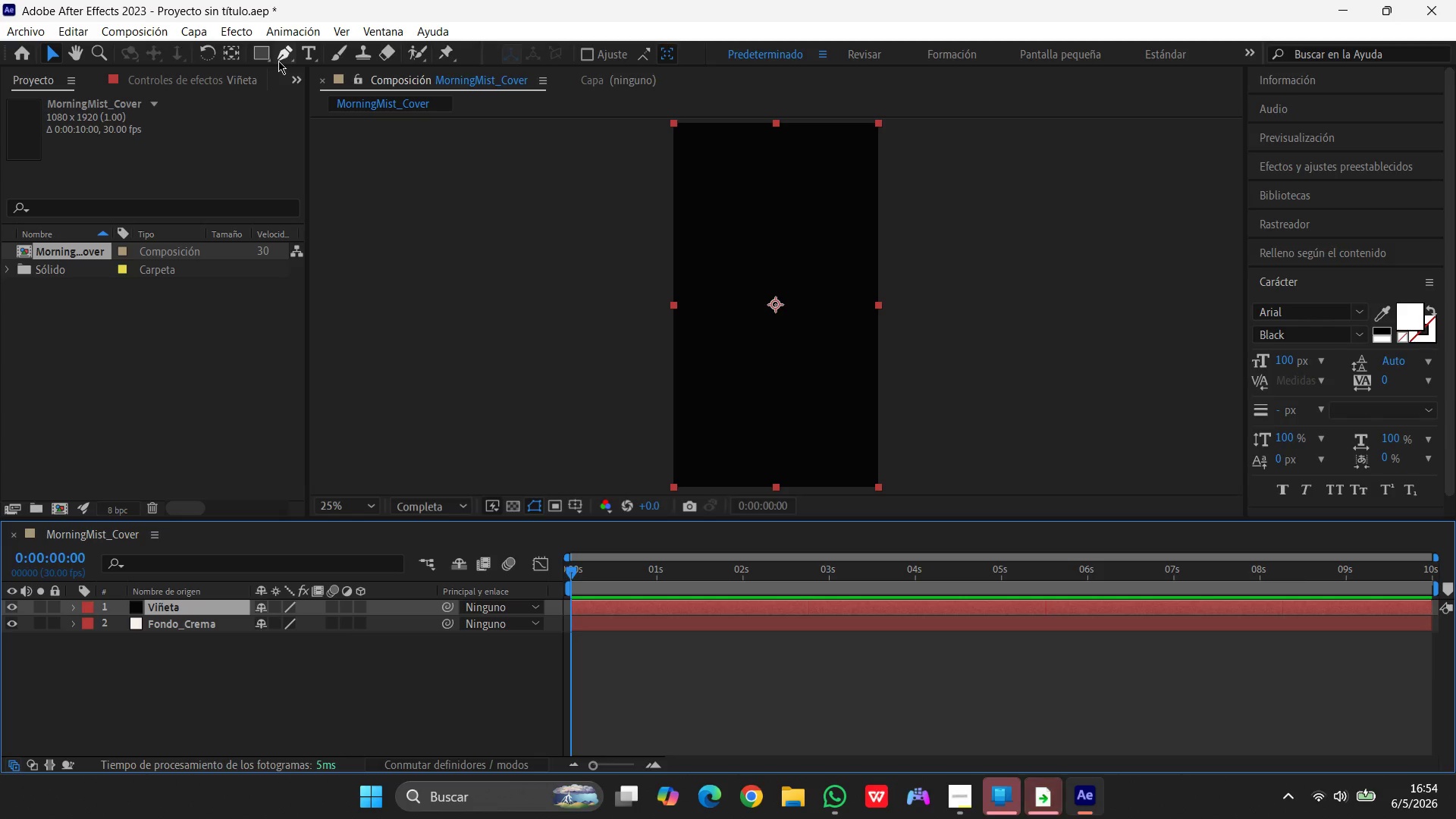 
type(qq)
 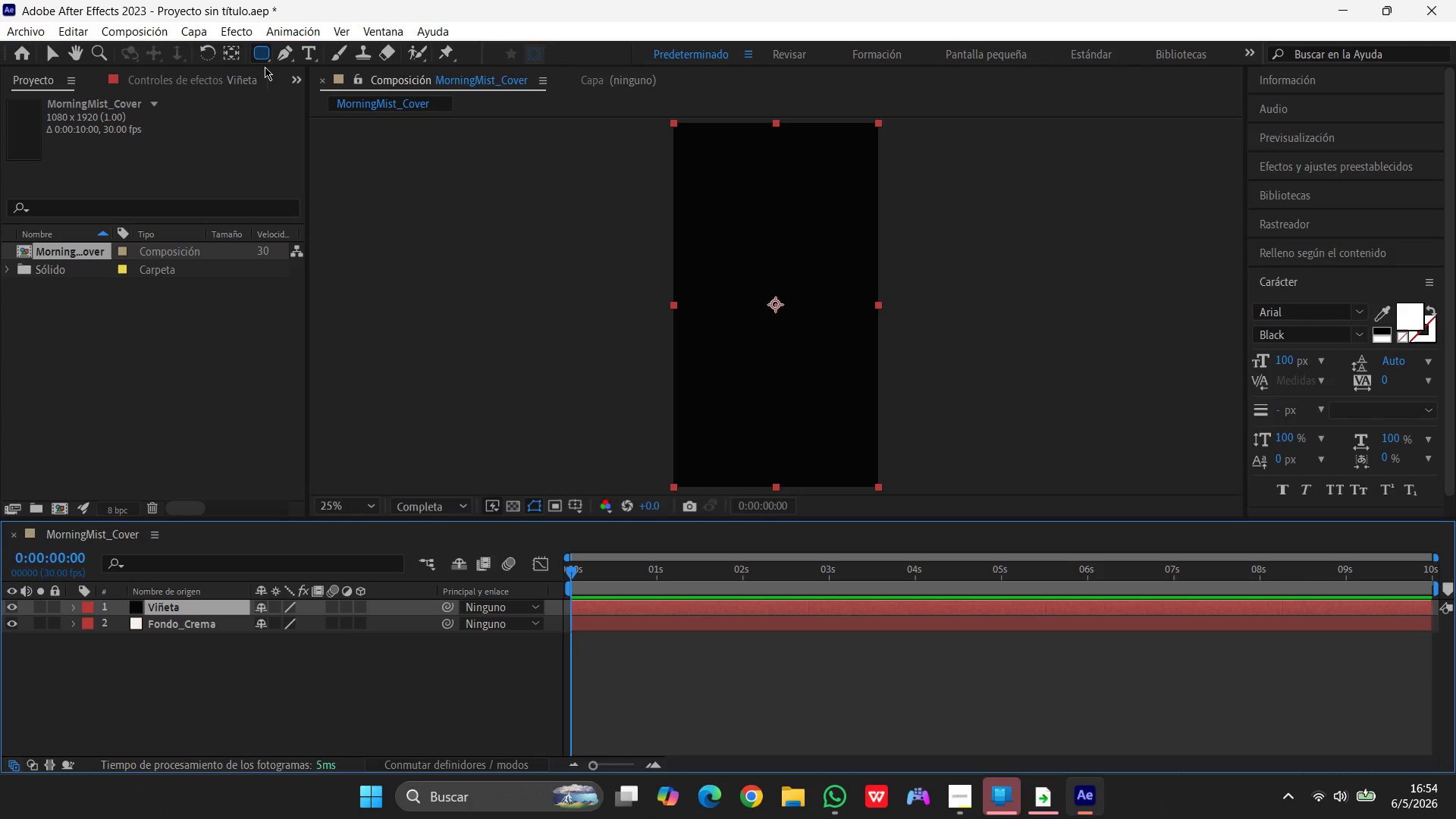 
type(qqqqqq)
 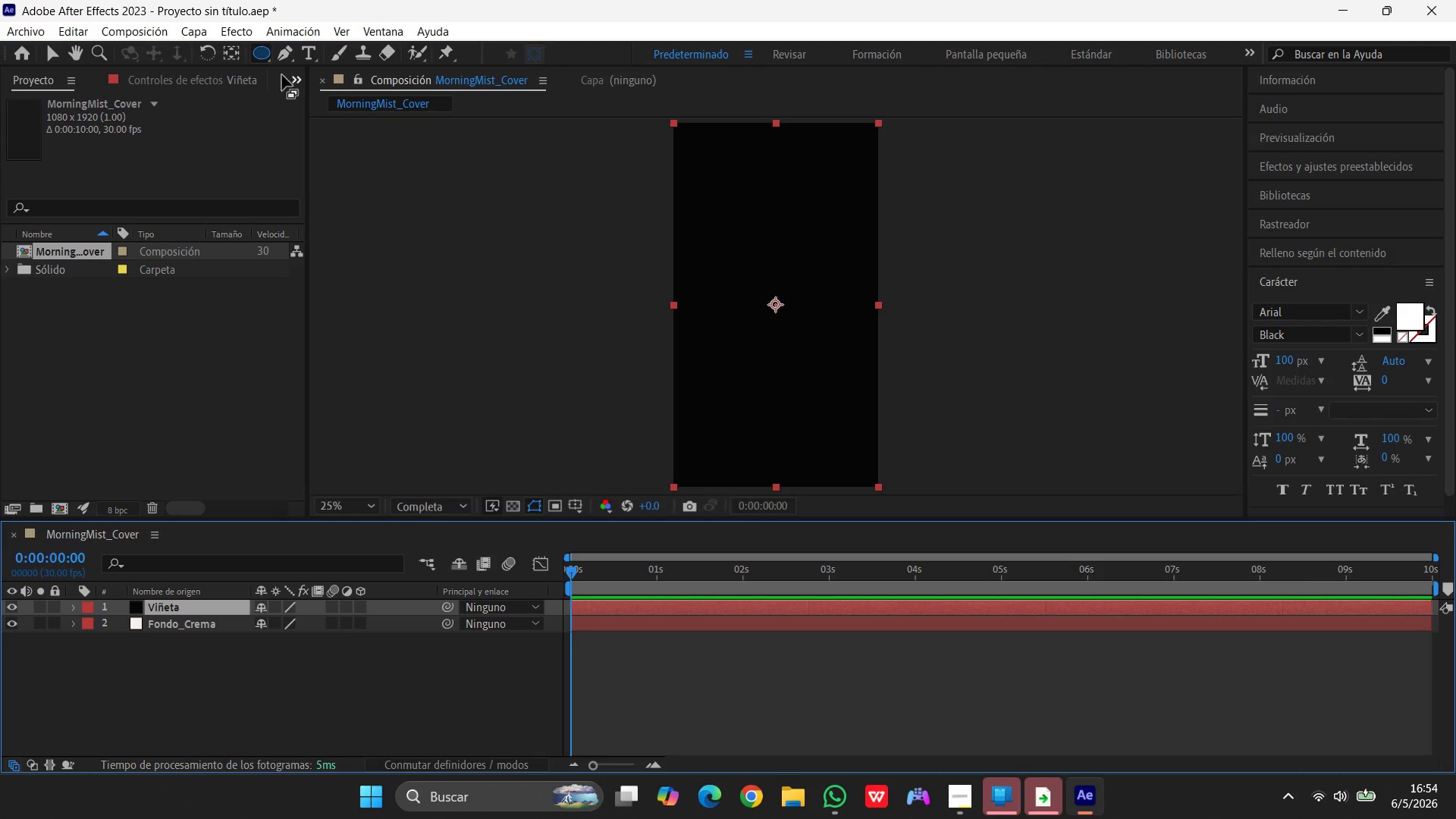 
right_click([259, 53])
 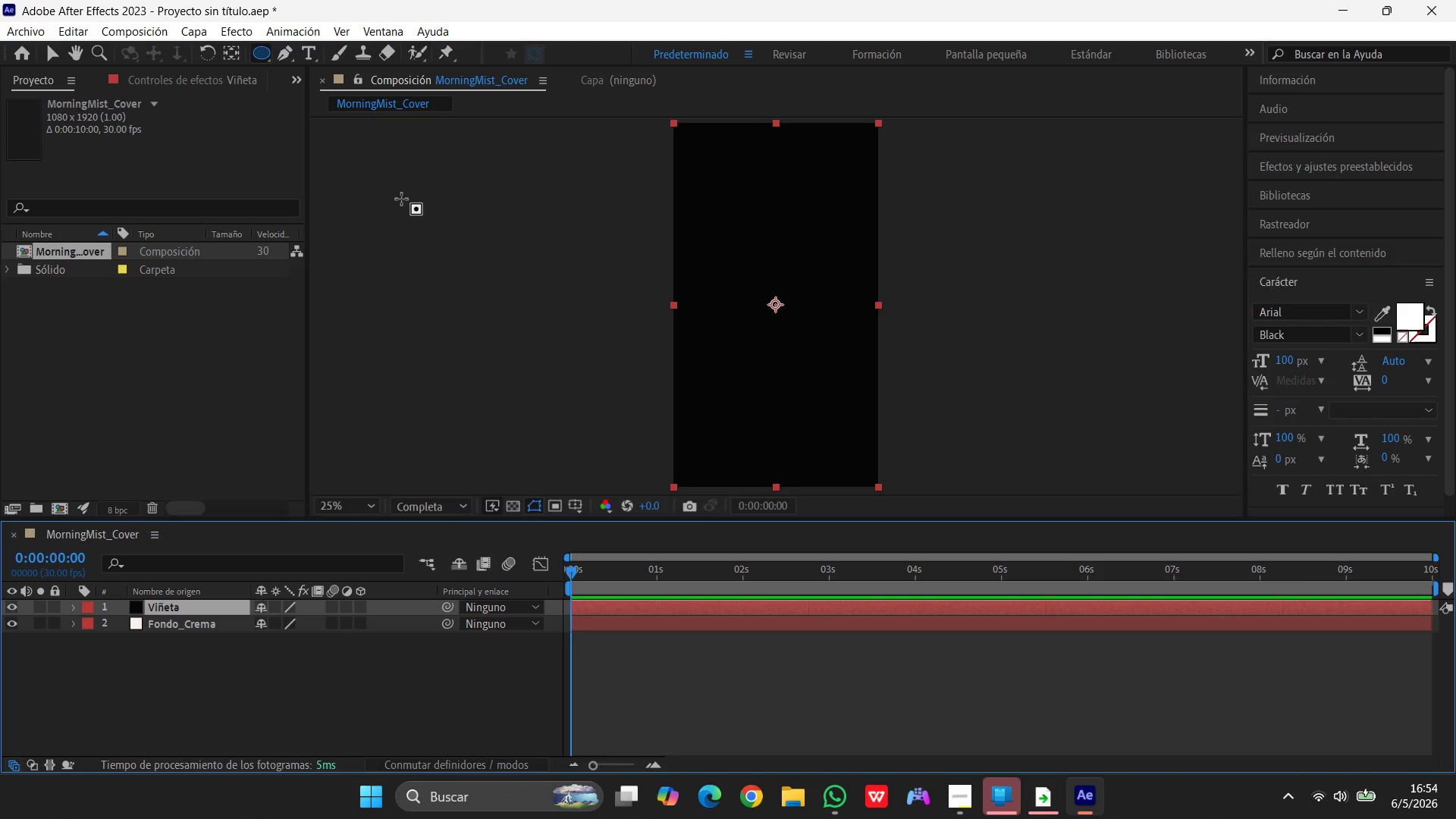 
wait(6.3)
 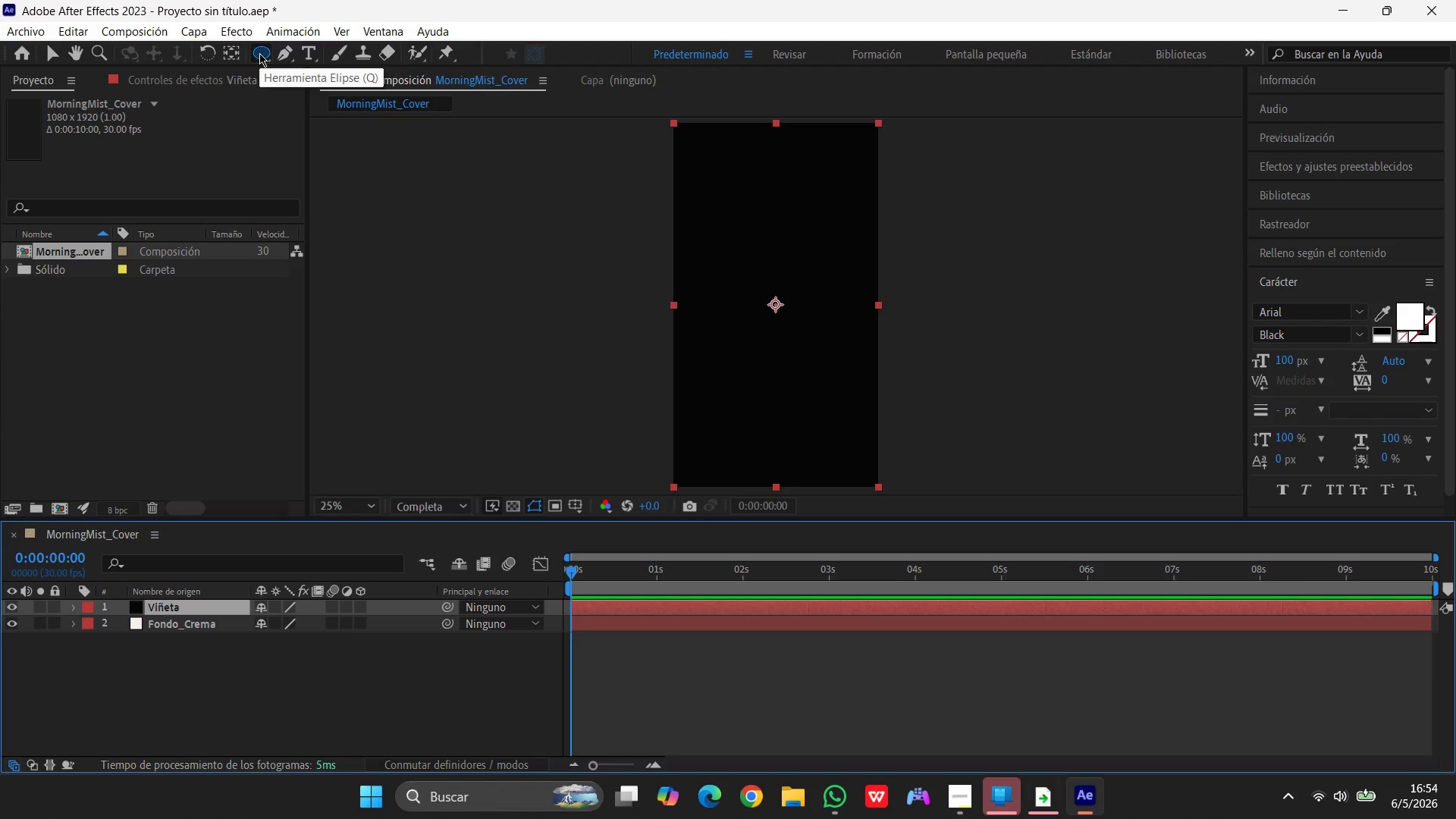 
double_click([748, 296])
 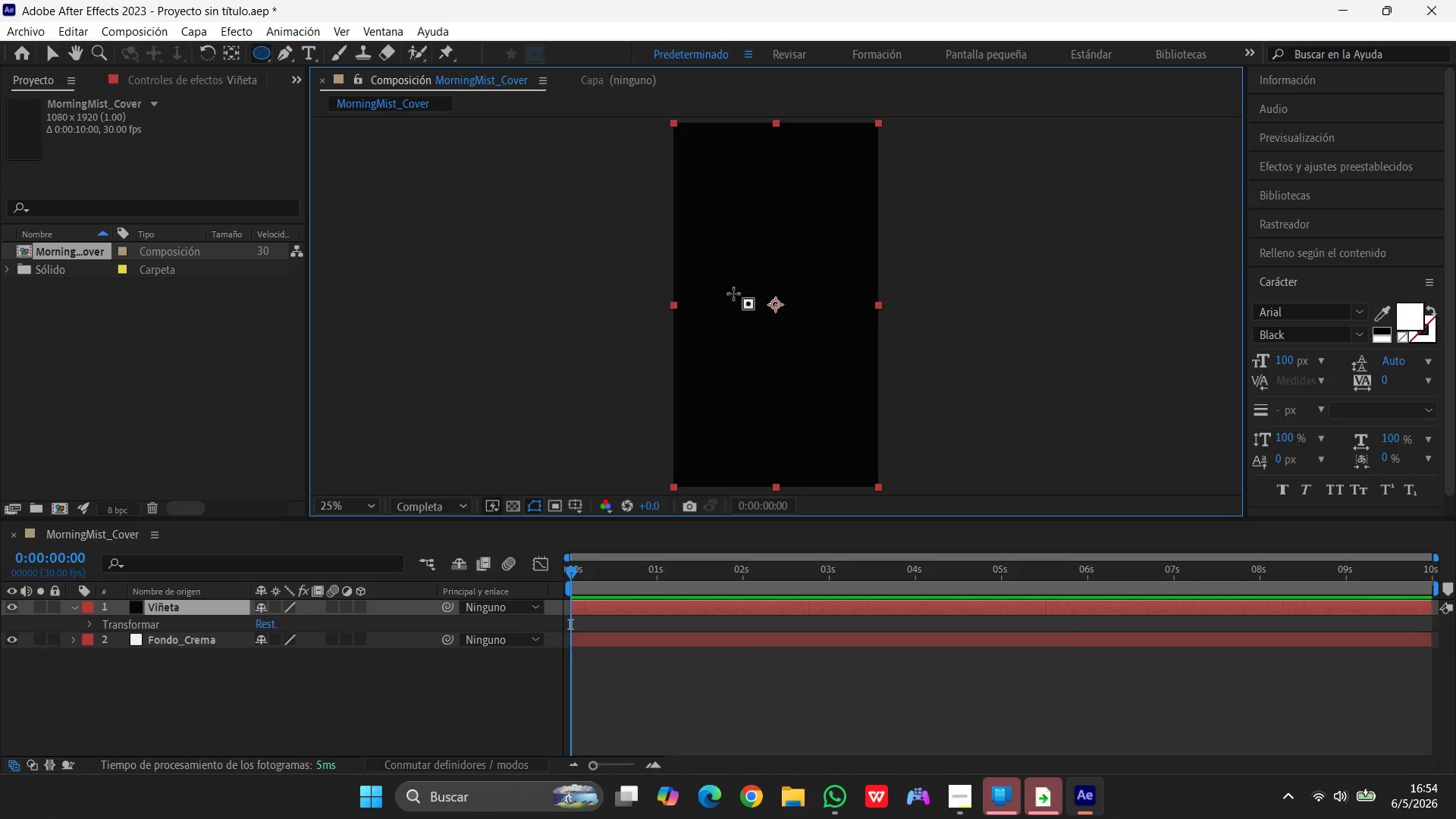 
double_click([741, 275])
 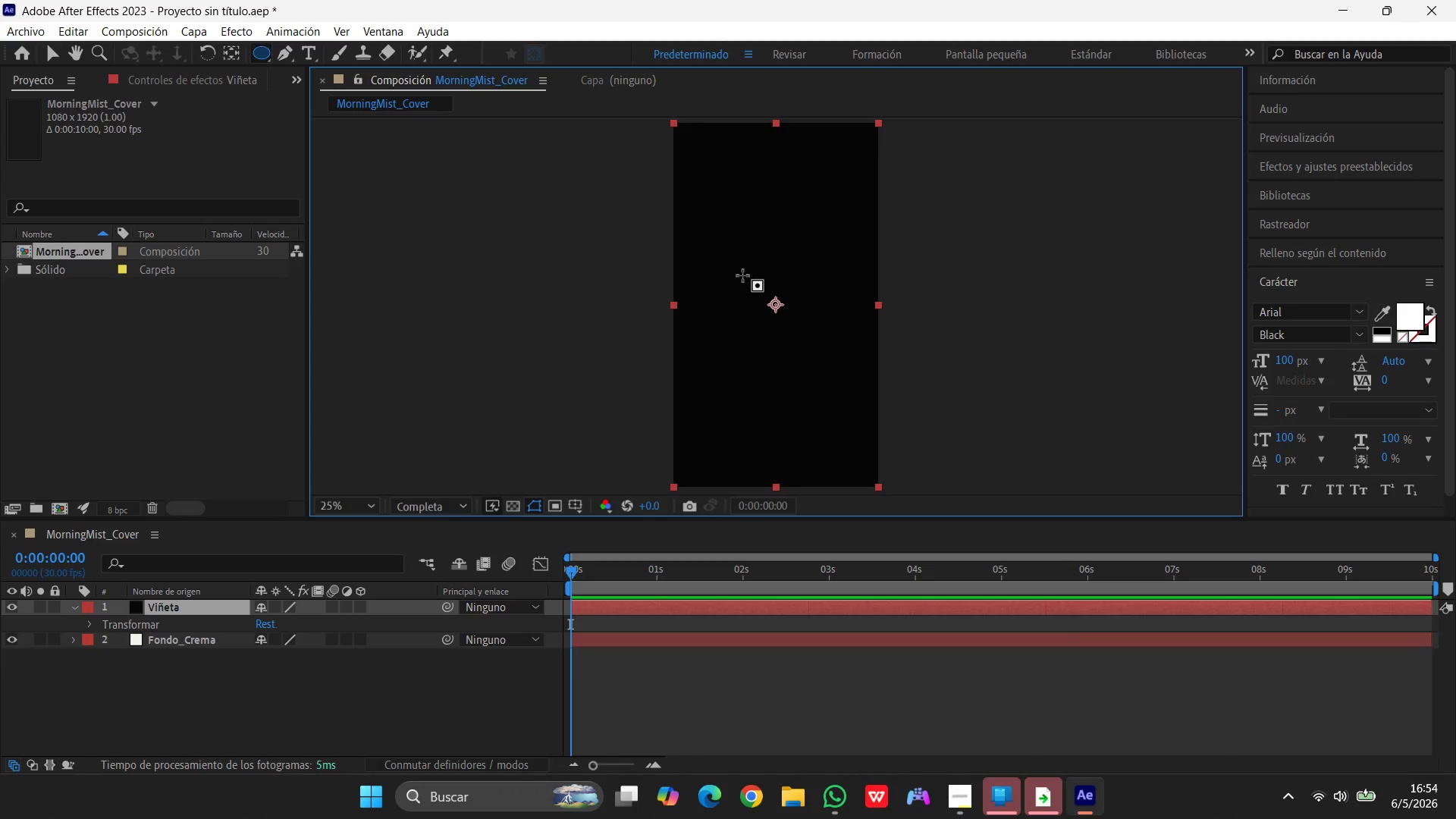 
left_click_drag(start_coordinate=[742, 275], to_coordinate=[791, 326])
 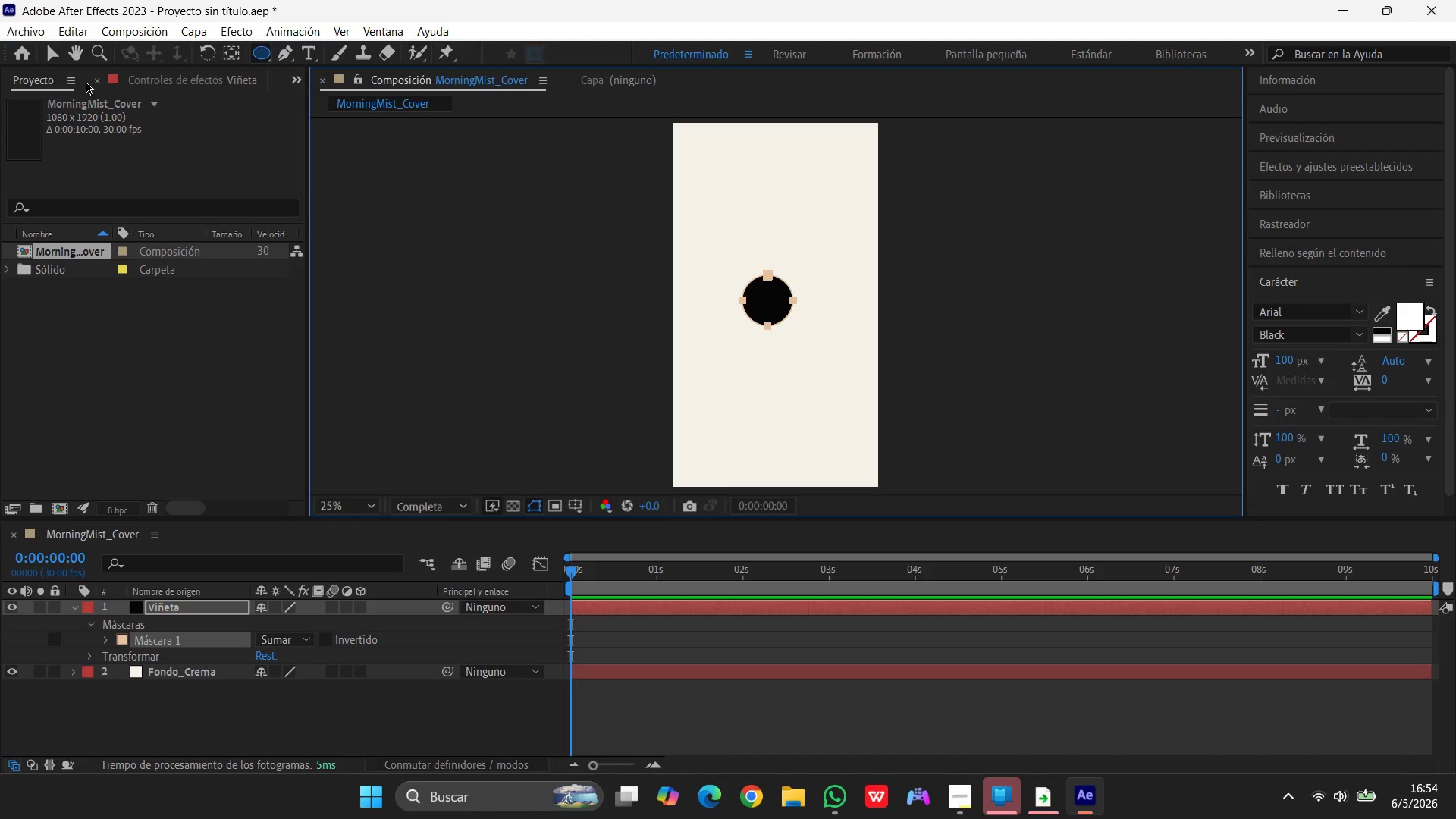 
hold_key(key=ShiftLeft, duration=1.52)
 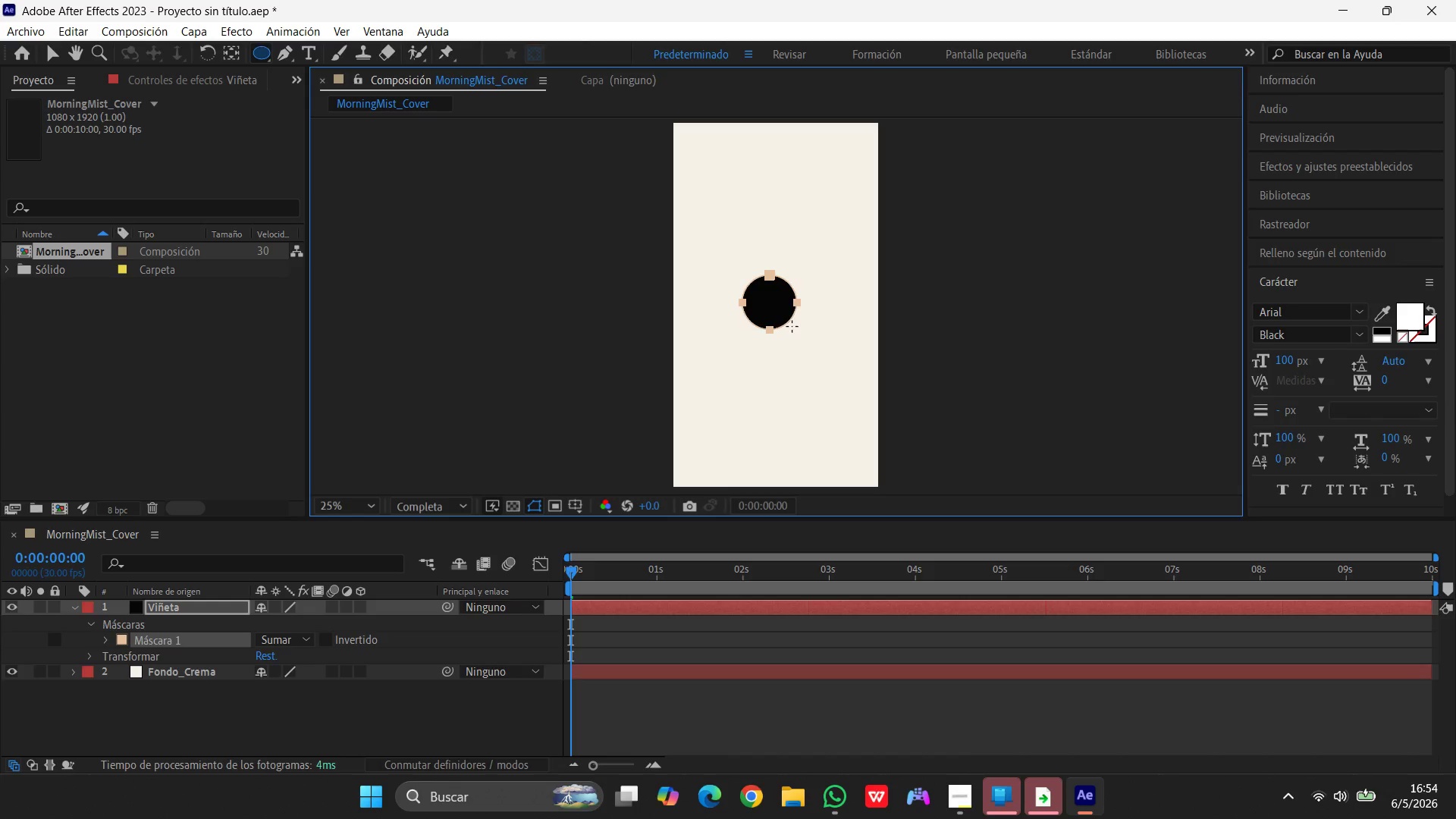 
hold_key(key=ShiftLeft, duration=0.95)
 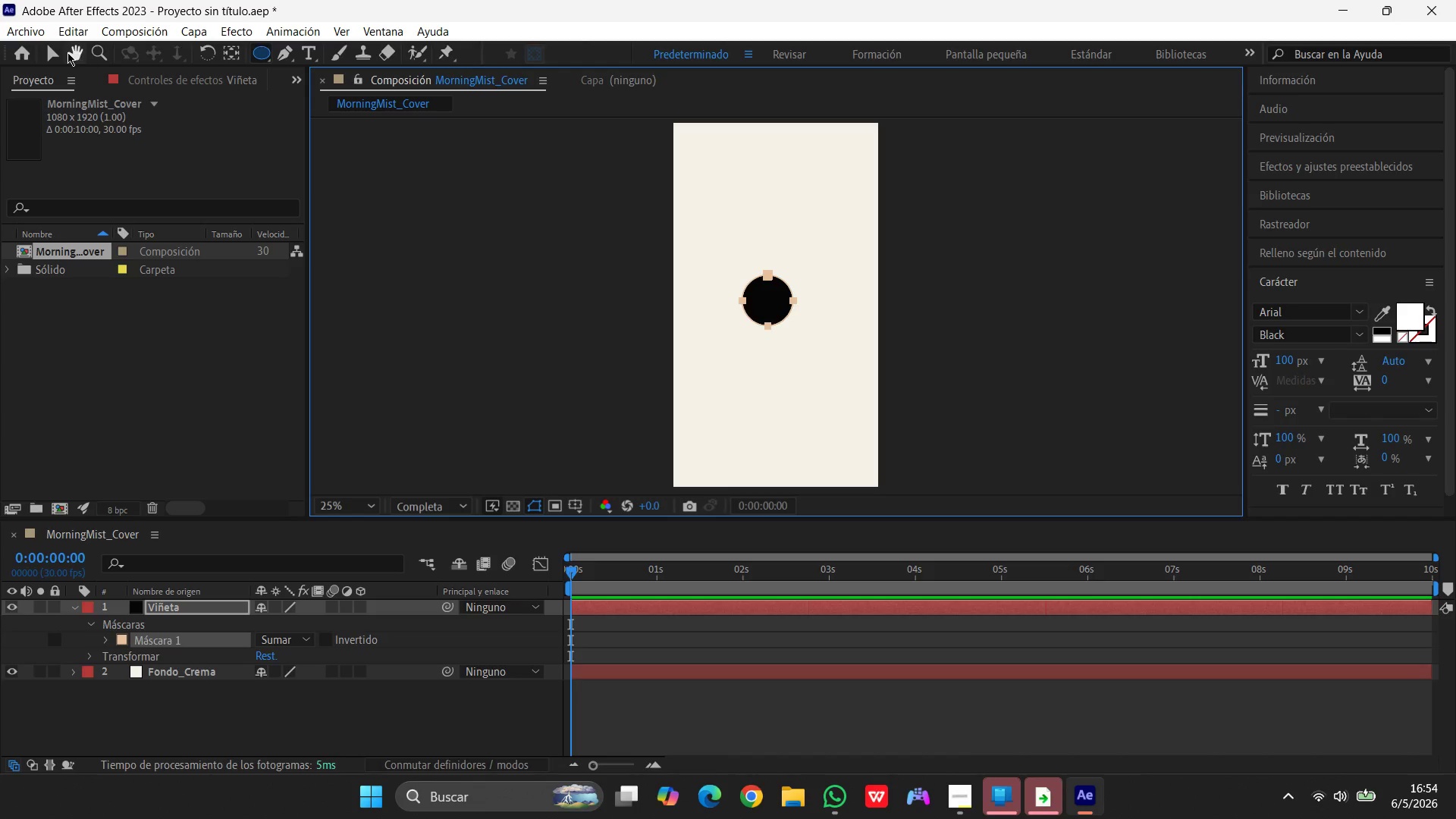 
left_click([55, 51])
 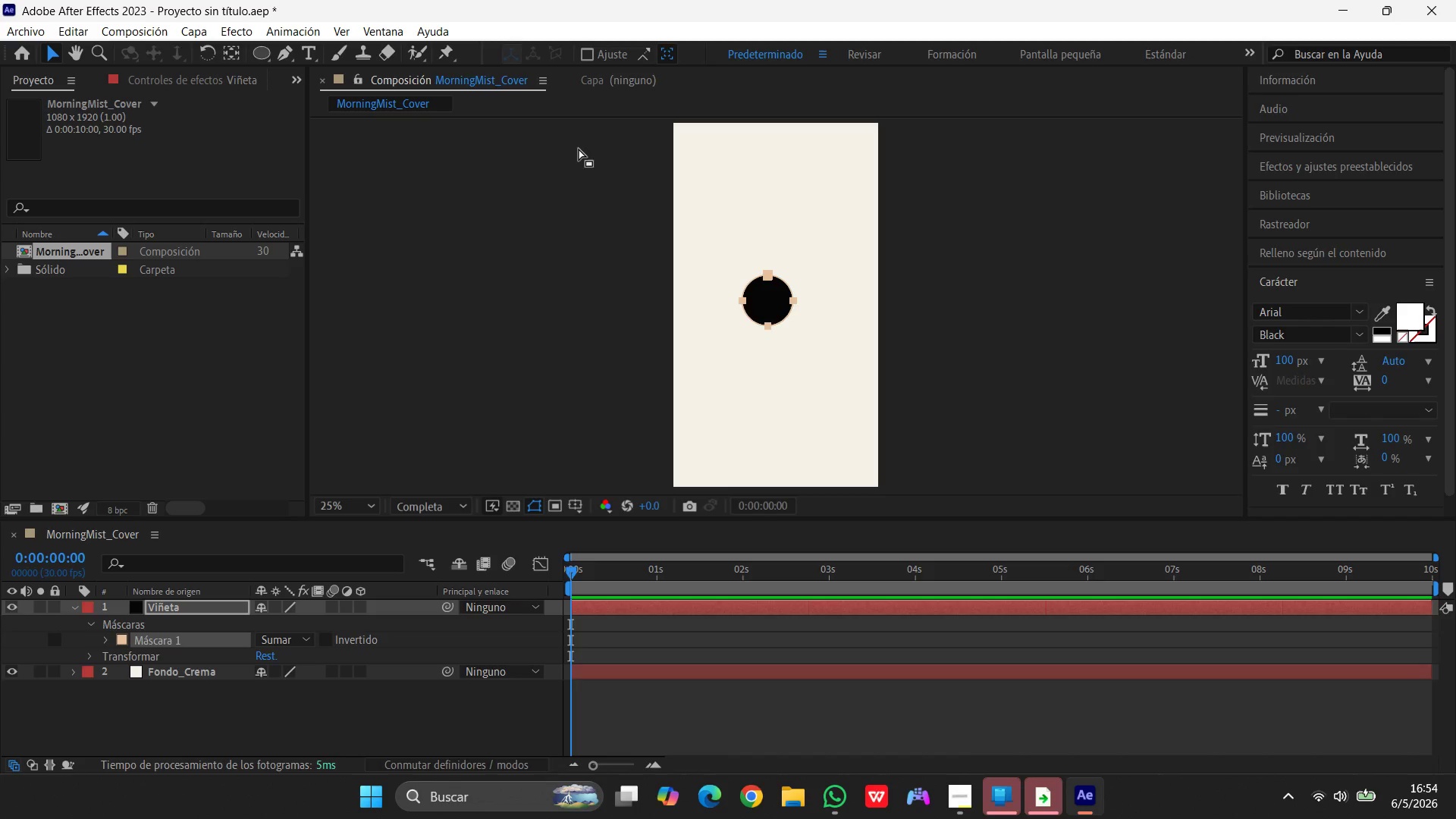 
left_click_drag(start_coordinate=[770, 307], to_coordinate=[752, 315])
 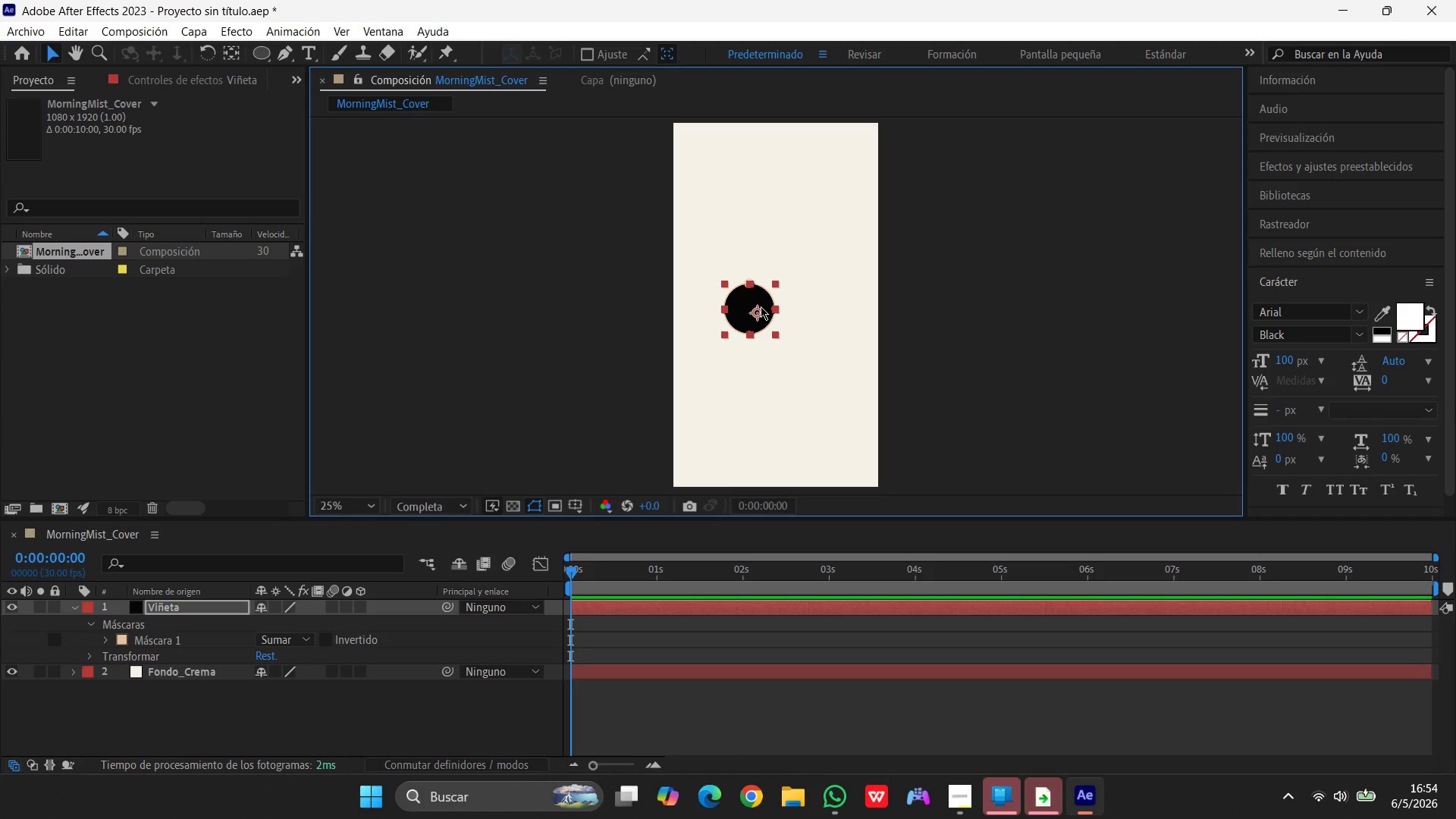 
left_click_drag(start_coordinate=[761, 306], to_coordinate=[789, 318])
 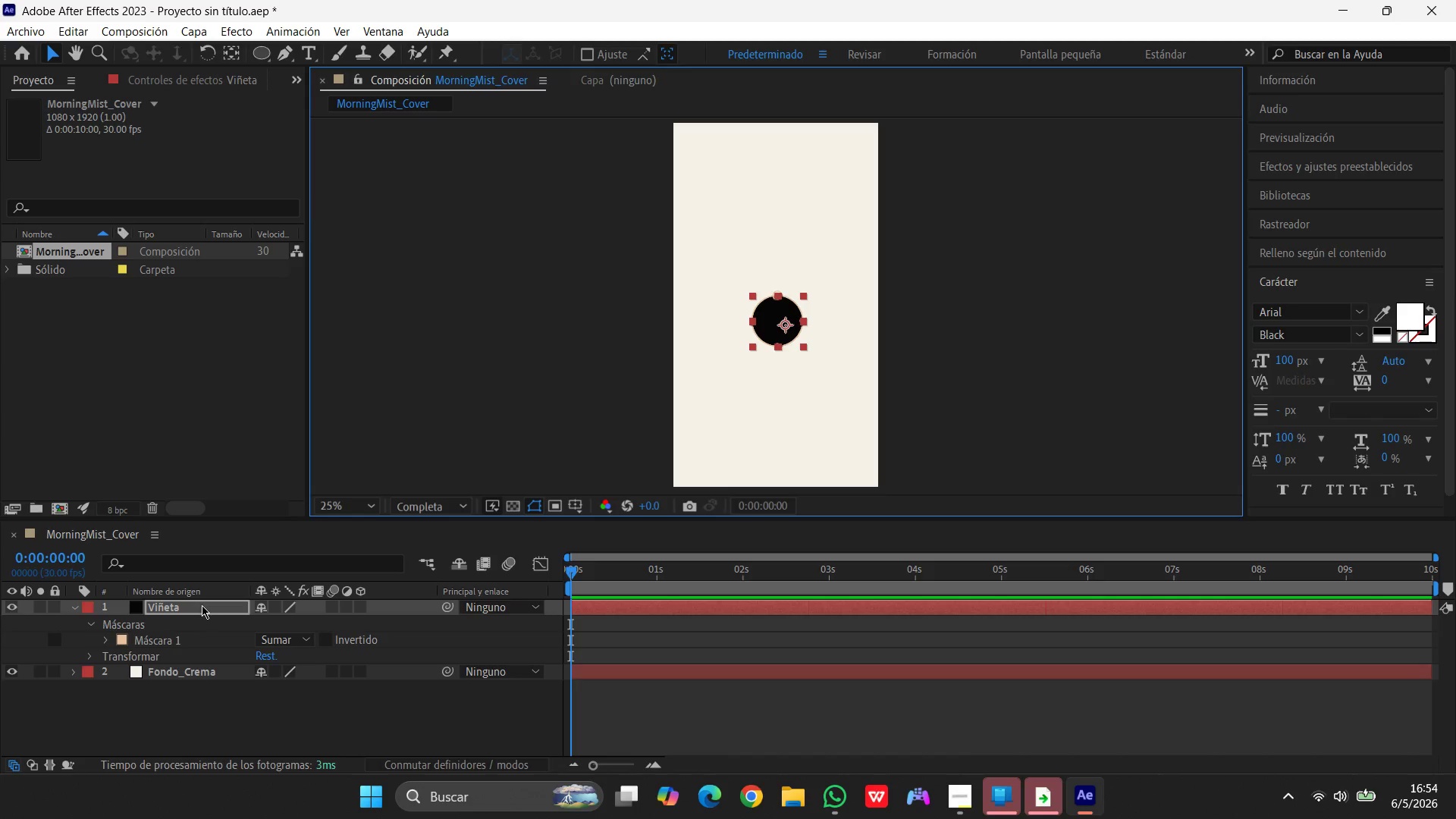 
left_click([202, 605])
 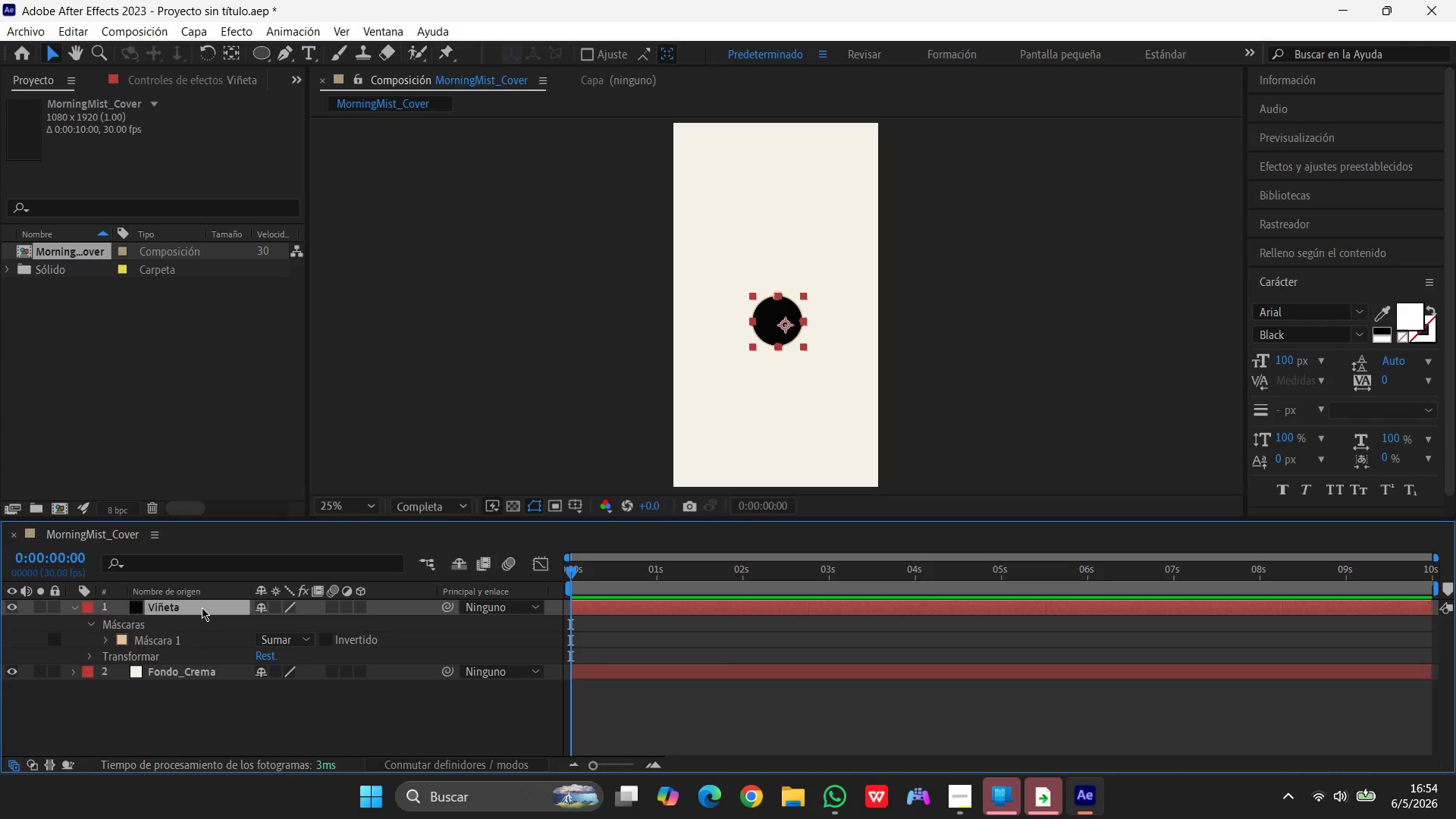 
wait(5.66)
 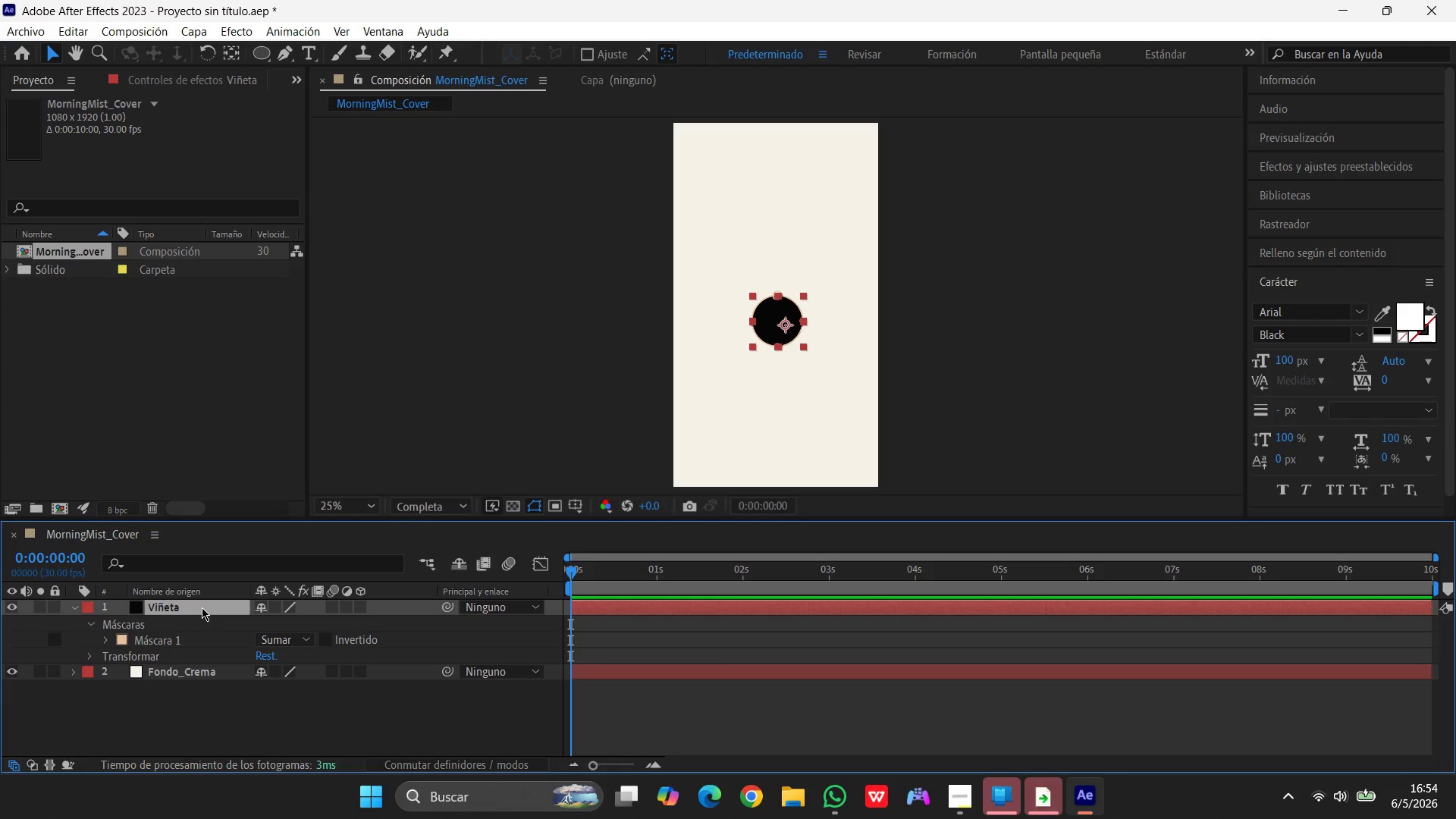 
type(mmmm)
 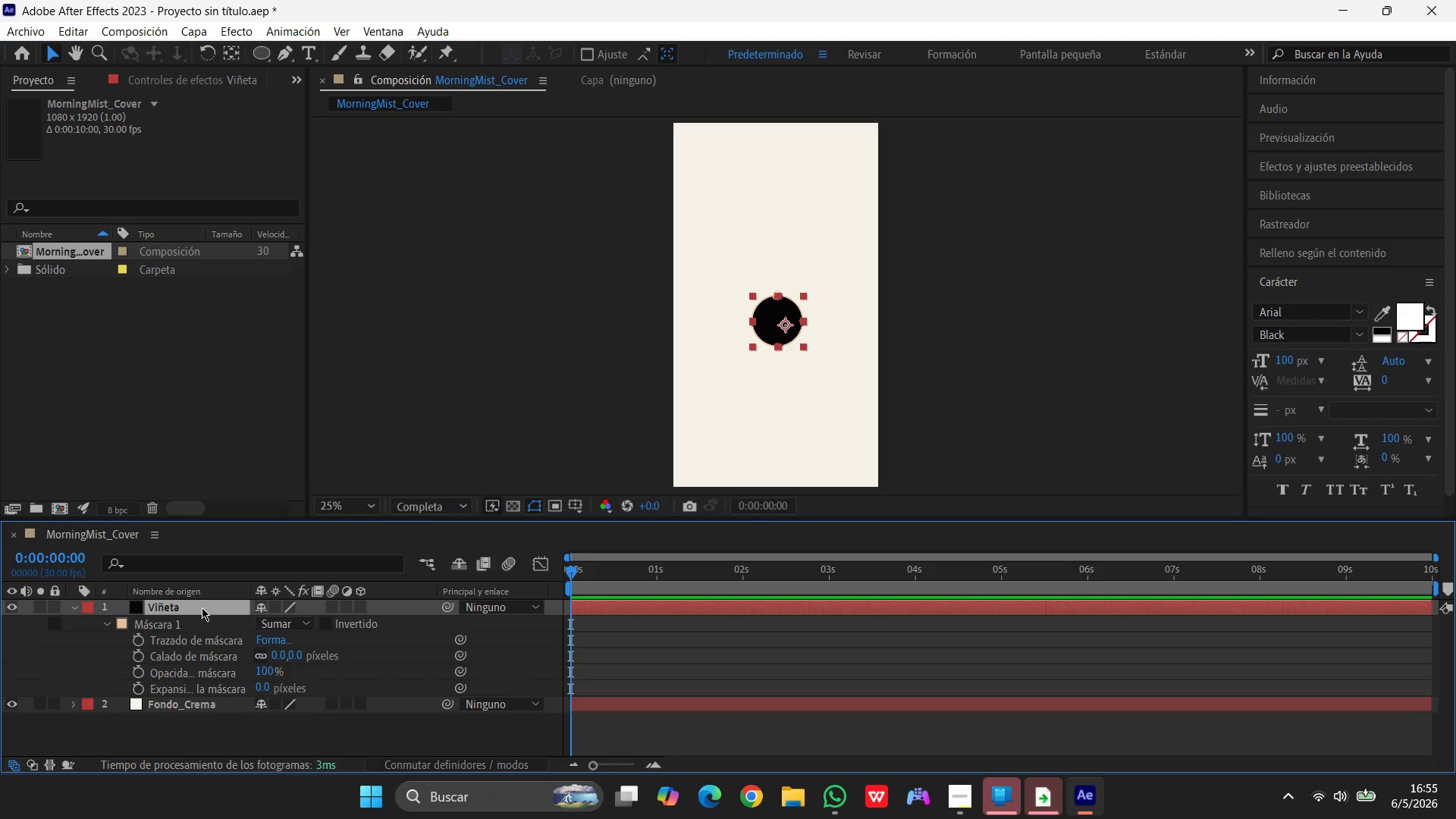 
wait(8.34)
 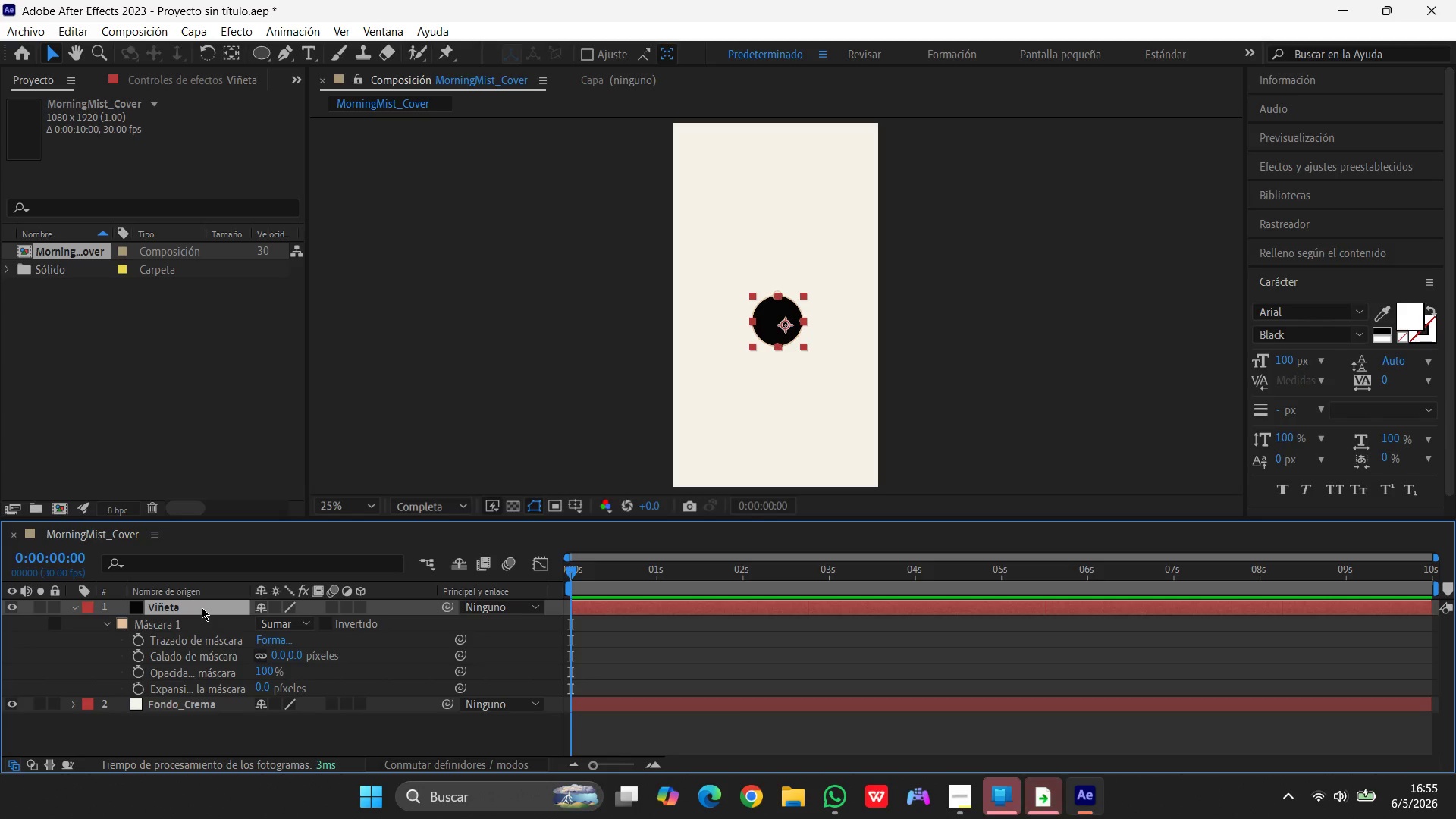 
left_click([111, 624])
 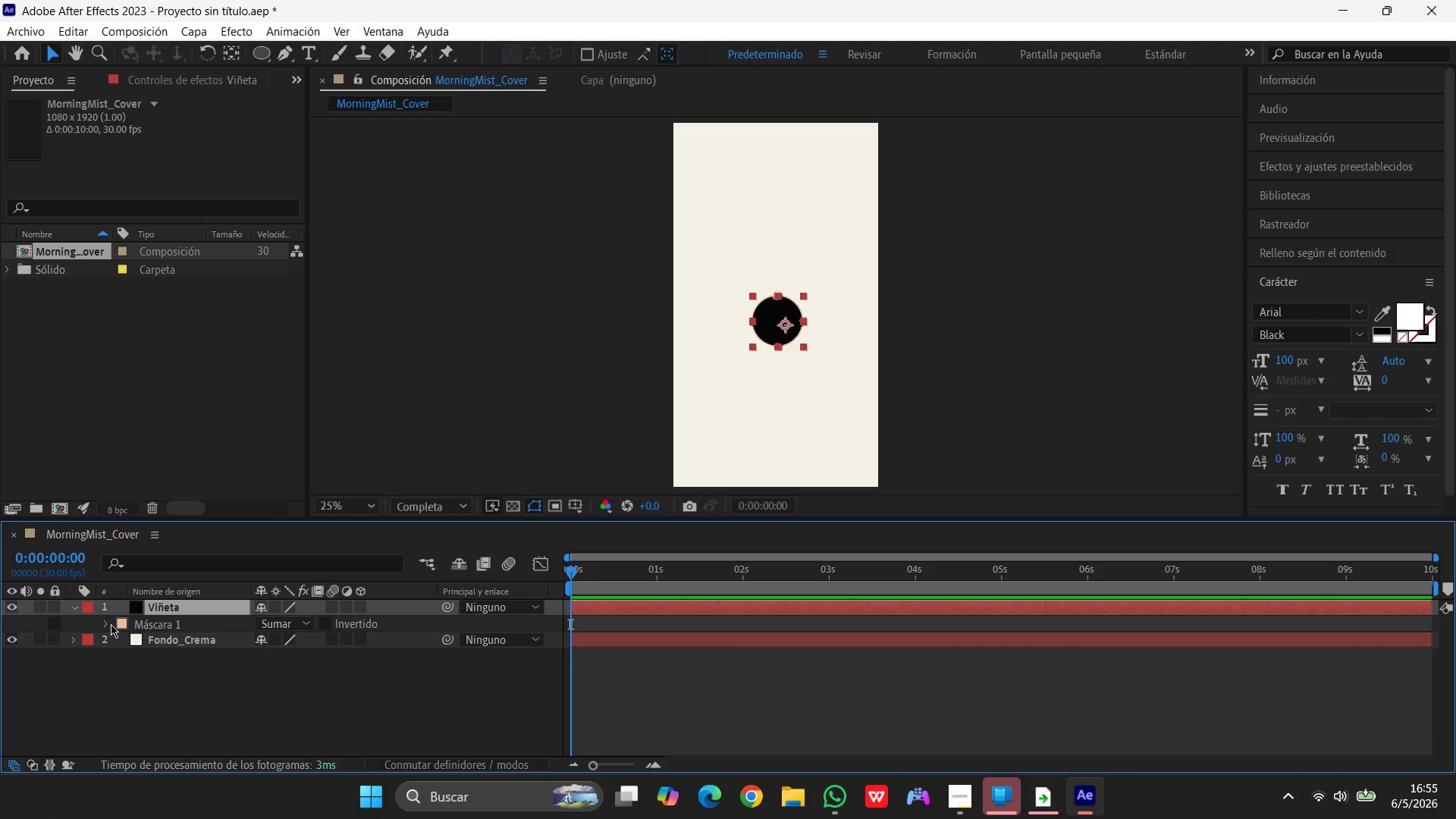 
left_click([111, 624])
 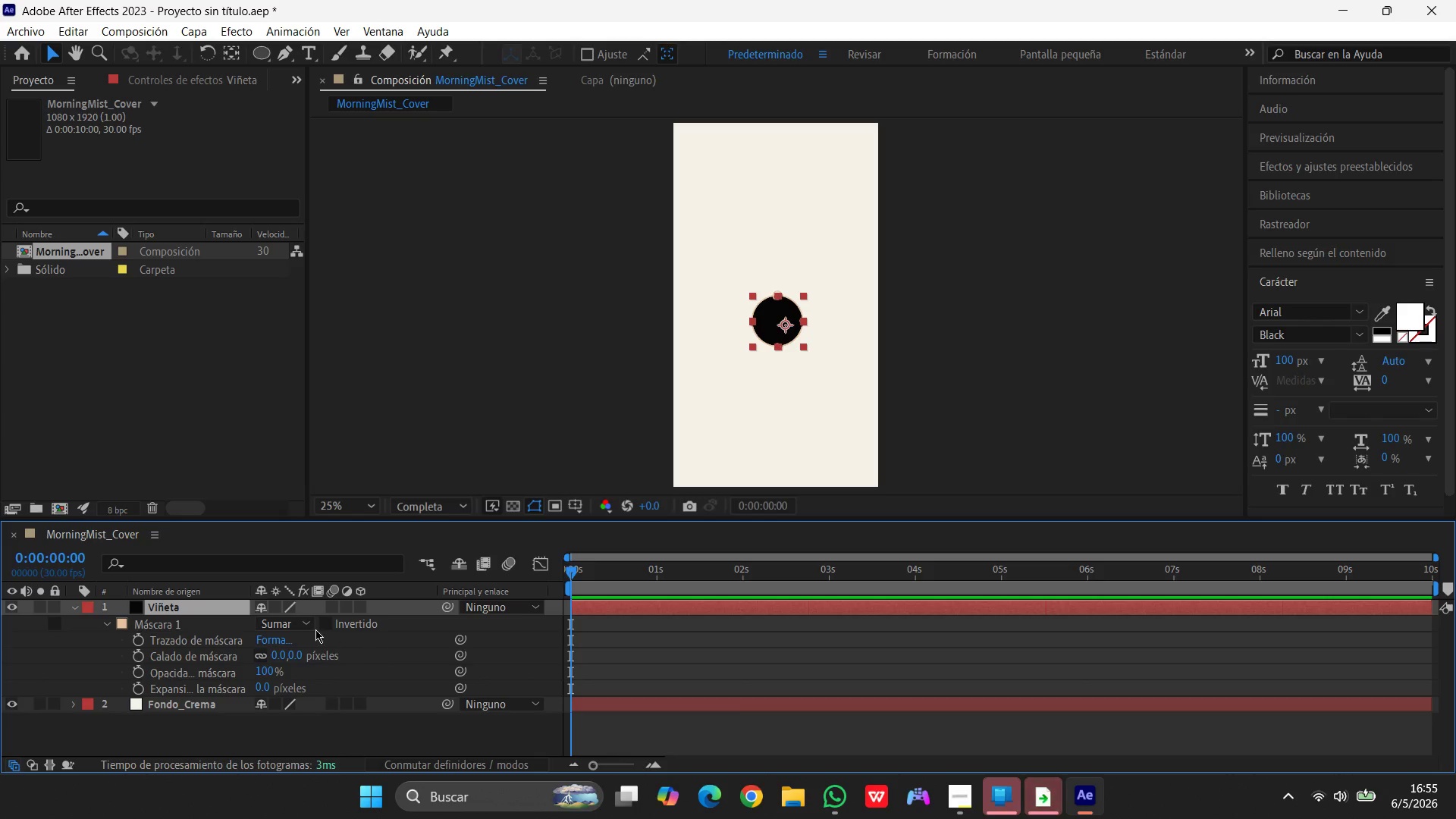 
left_click([306, 625])
 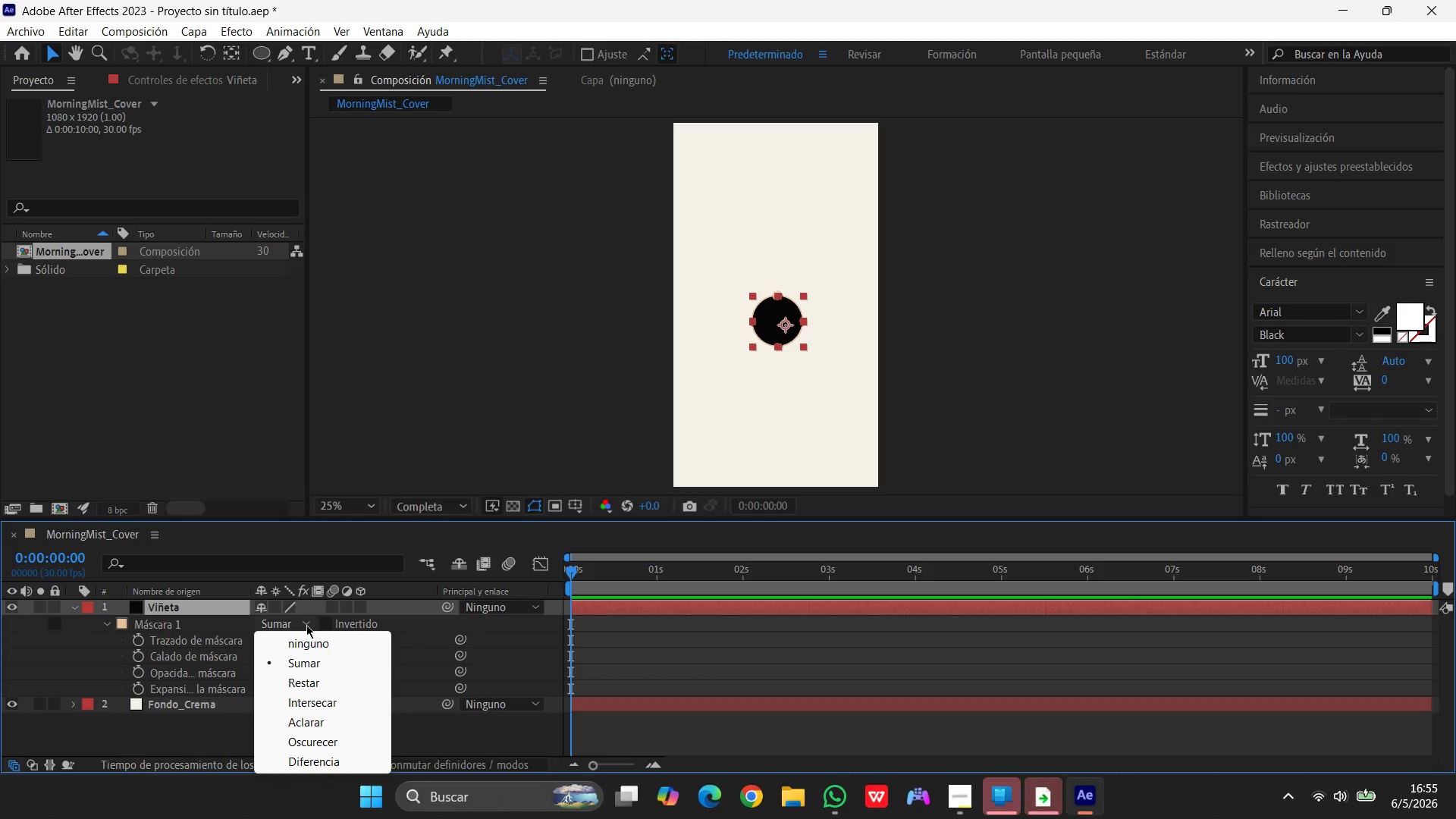 
wait(11.28)
 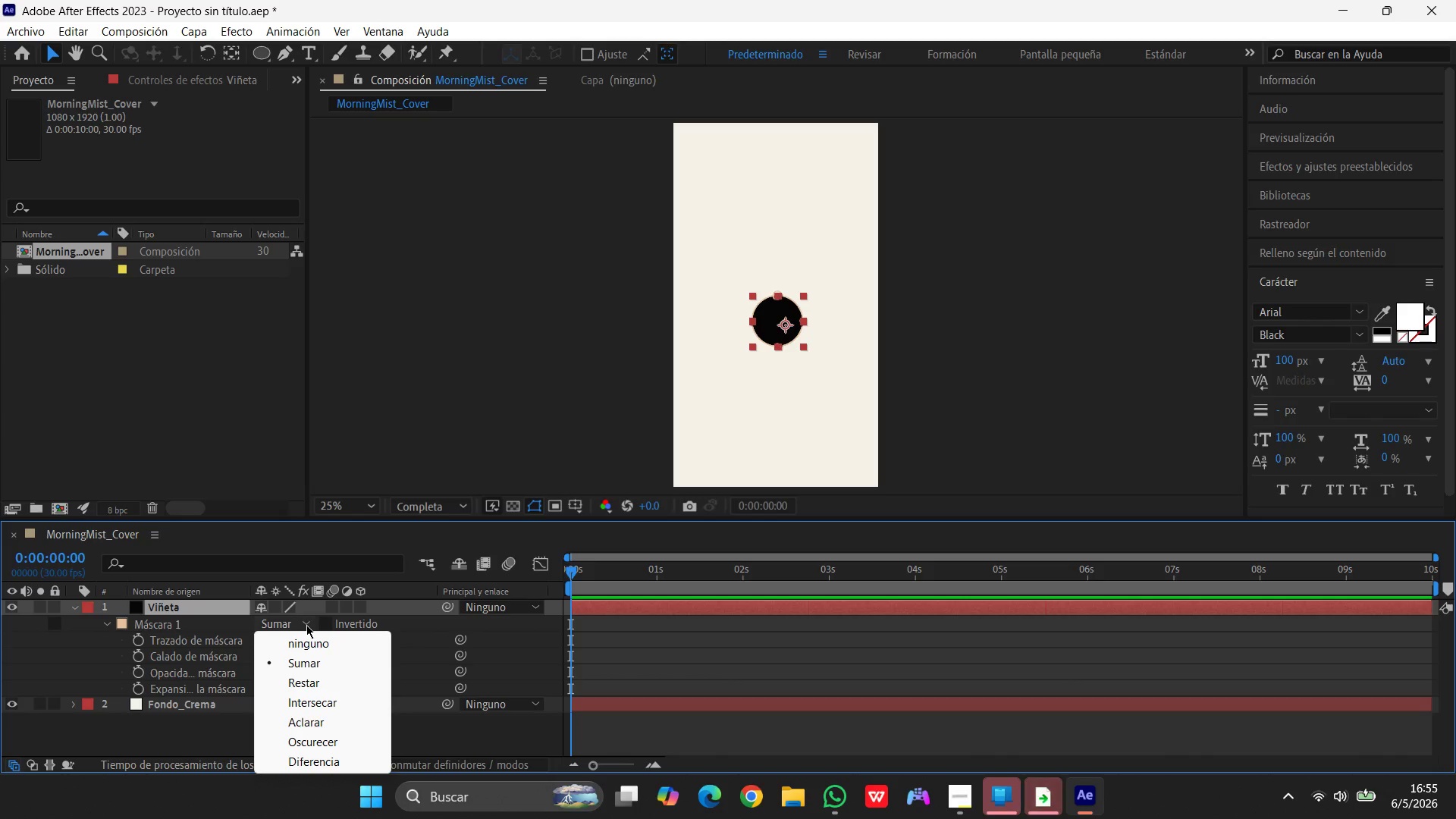 
left_click([298, 679])
 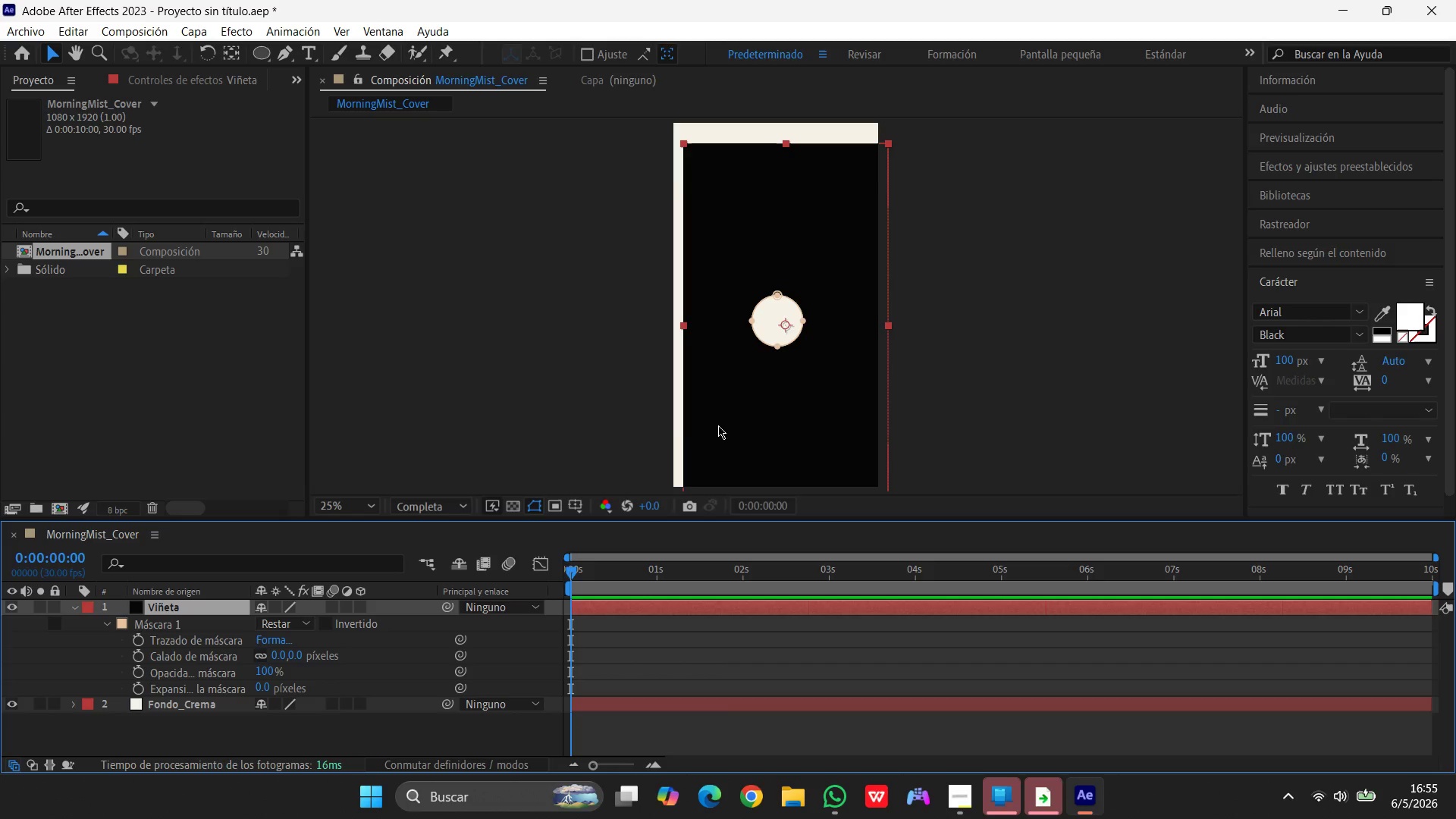 
left_click_drag(start_coordinate=[758, 422], to_coordinate=[749, 404])
 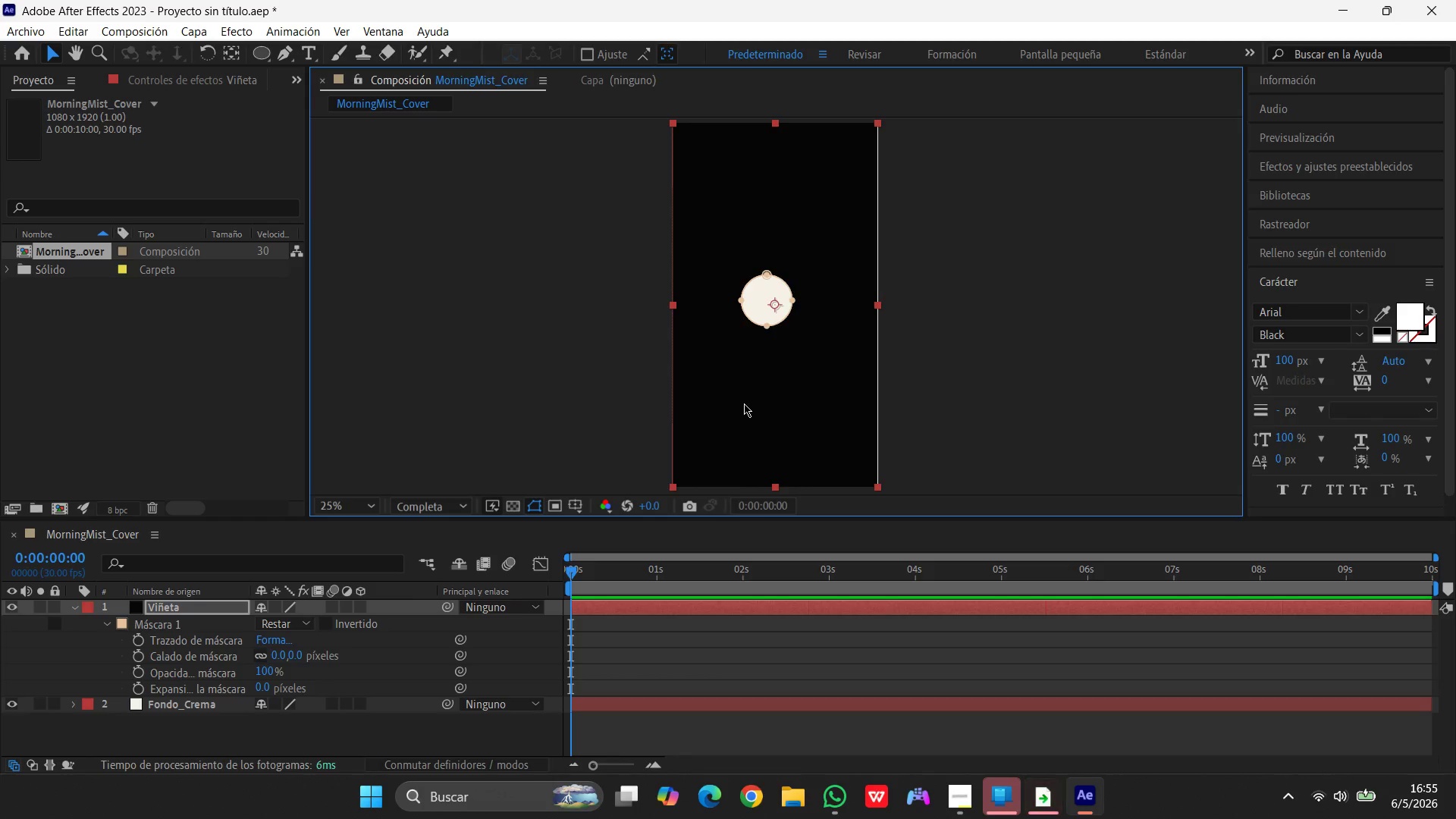 
left_click_drag(start_coordinate=[746, 402], to_coordinate=[758, 402])
 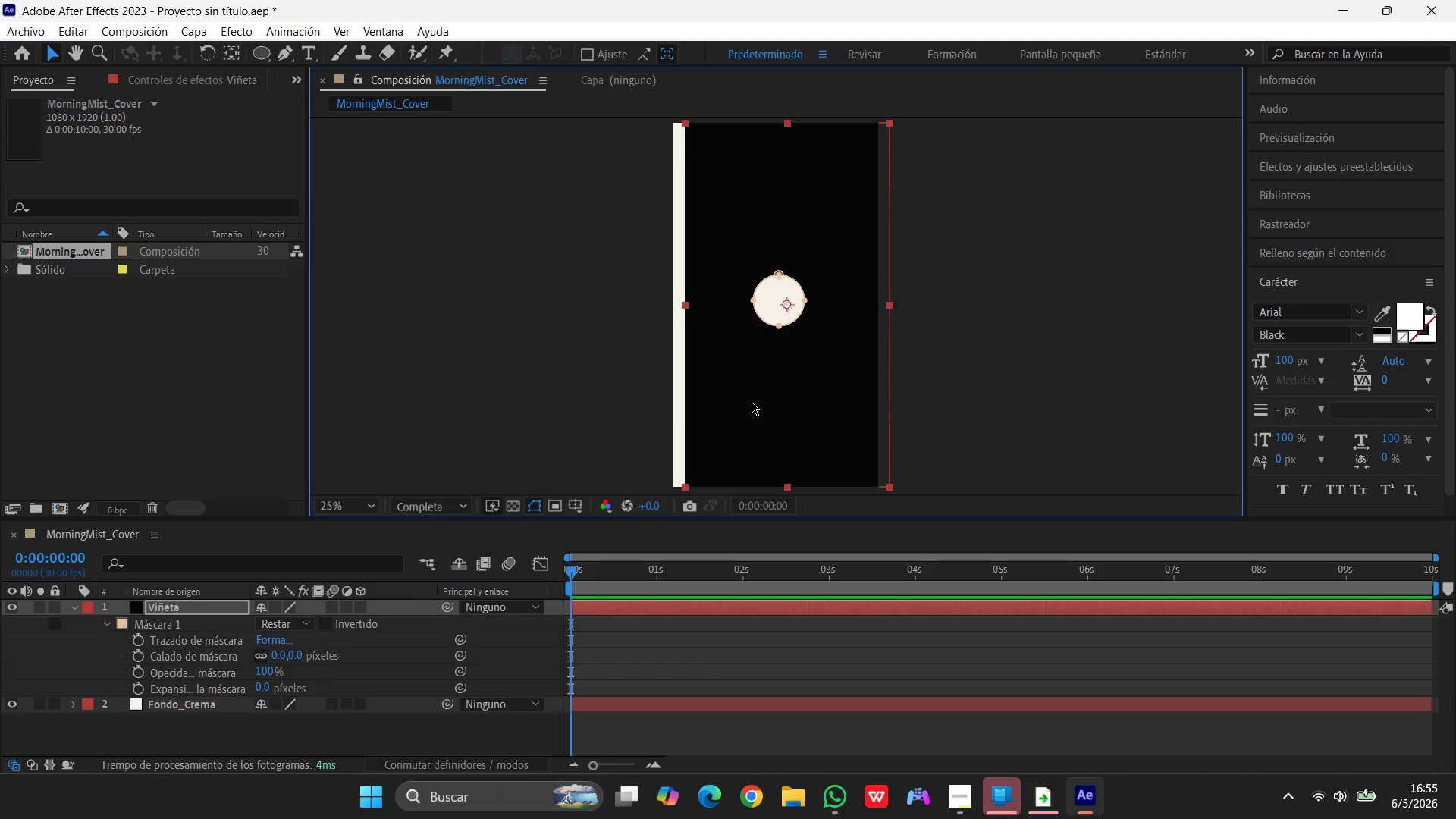 
left_click_drag(start_coordinate=[752, 402], to_coordinate=[727, 414])
 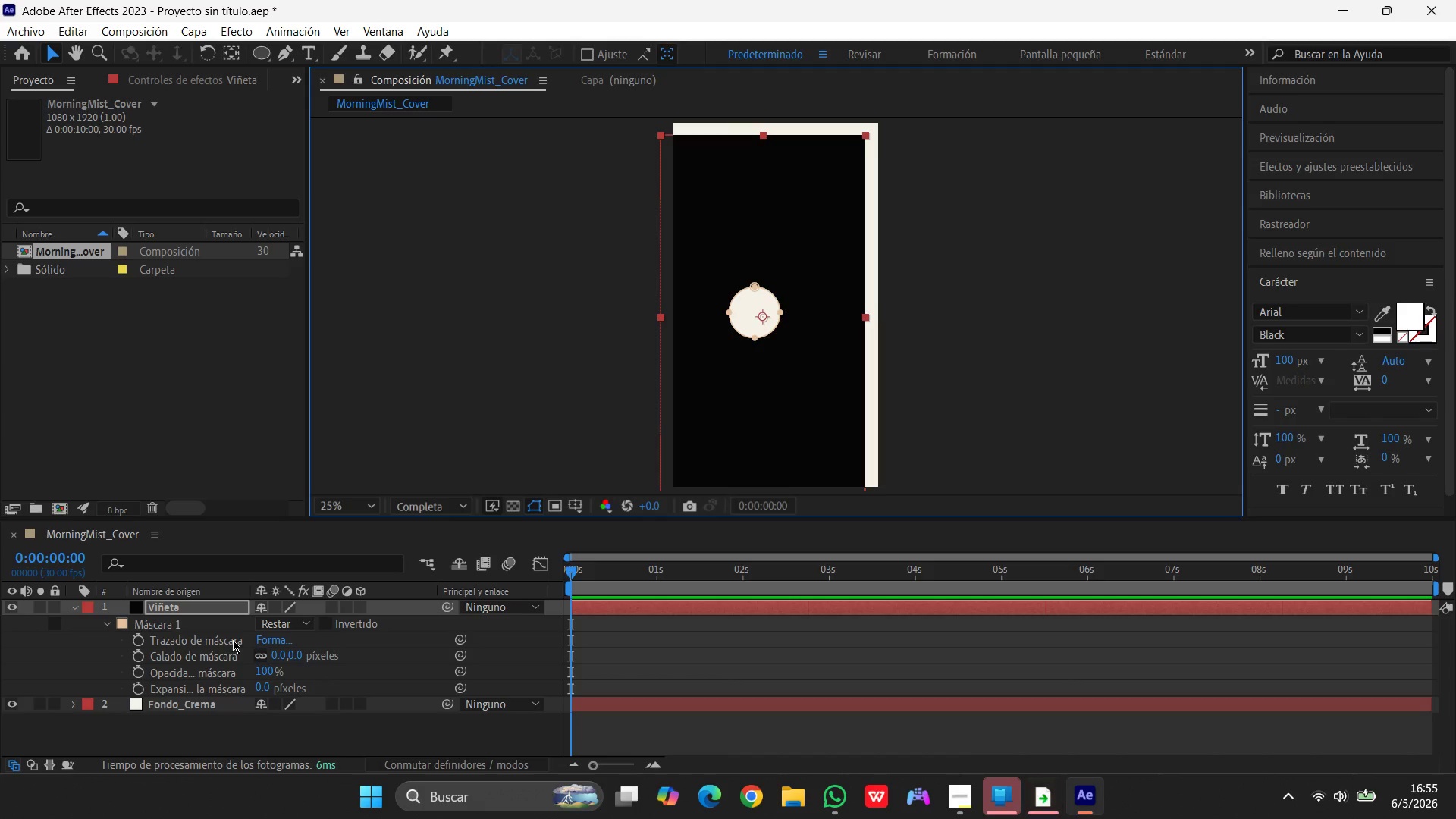 
wait(16.19)
 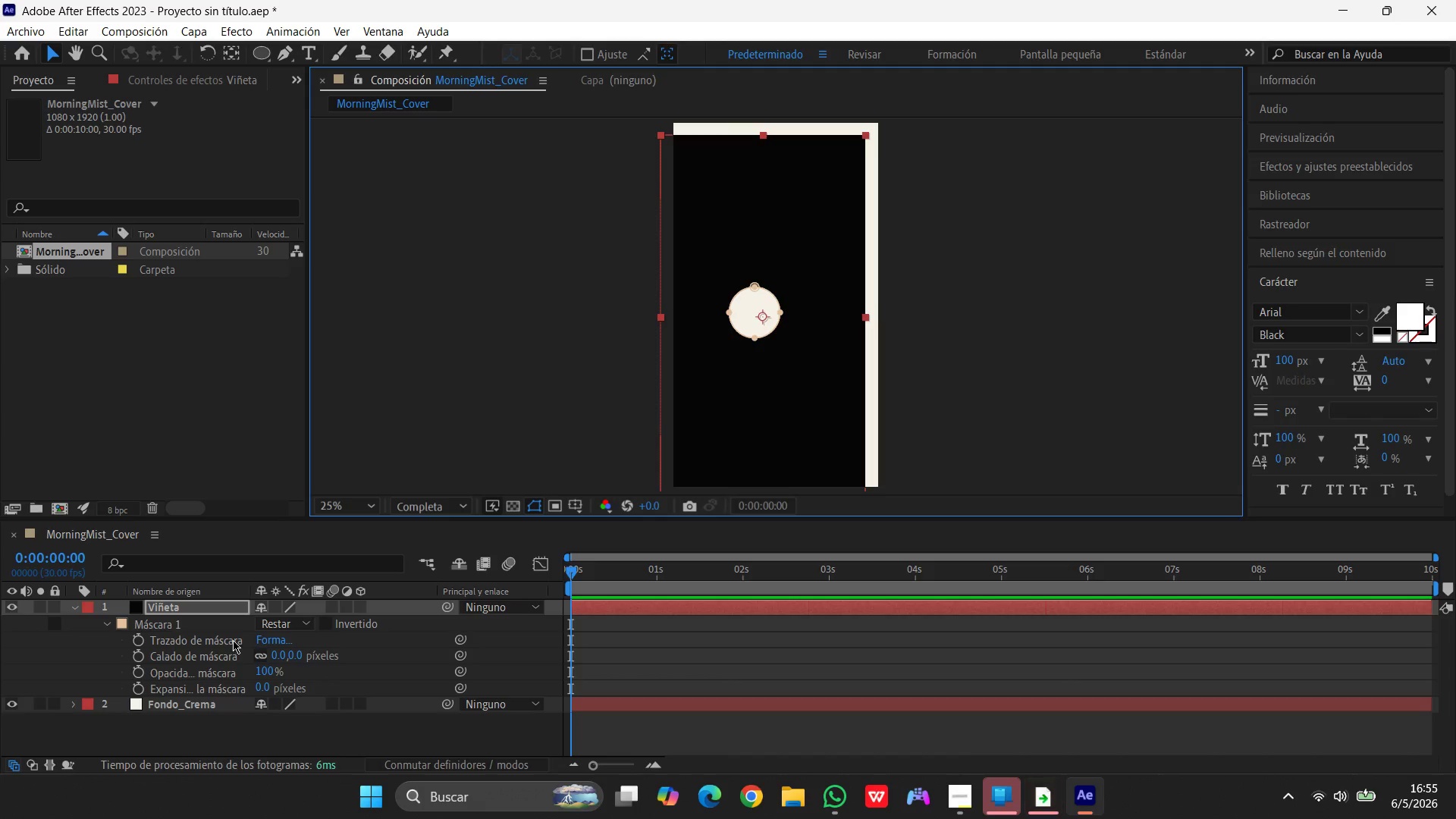 
left_click([276, 651])
 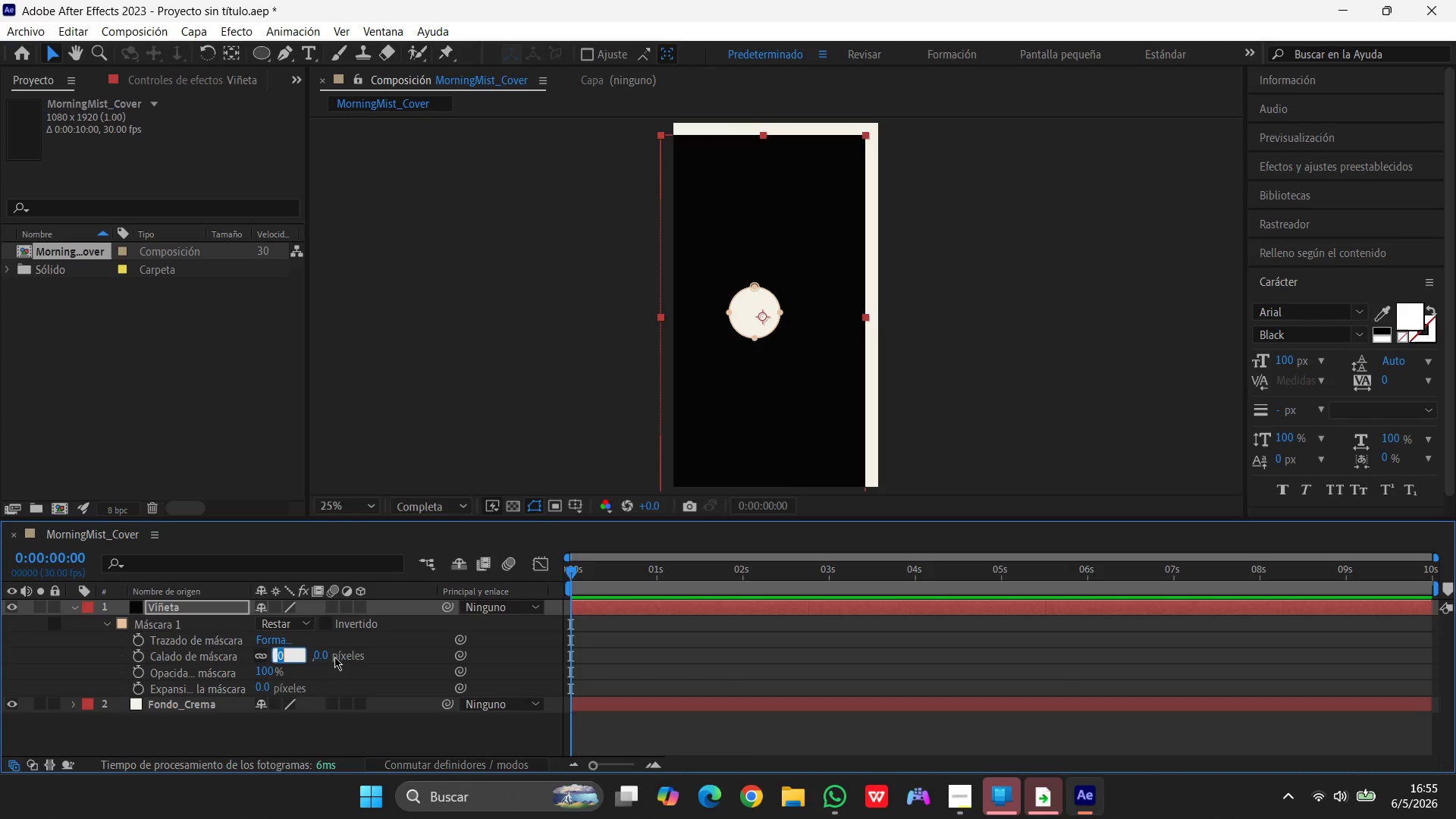 
key(Numpad8)
 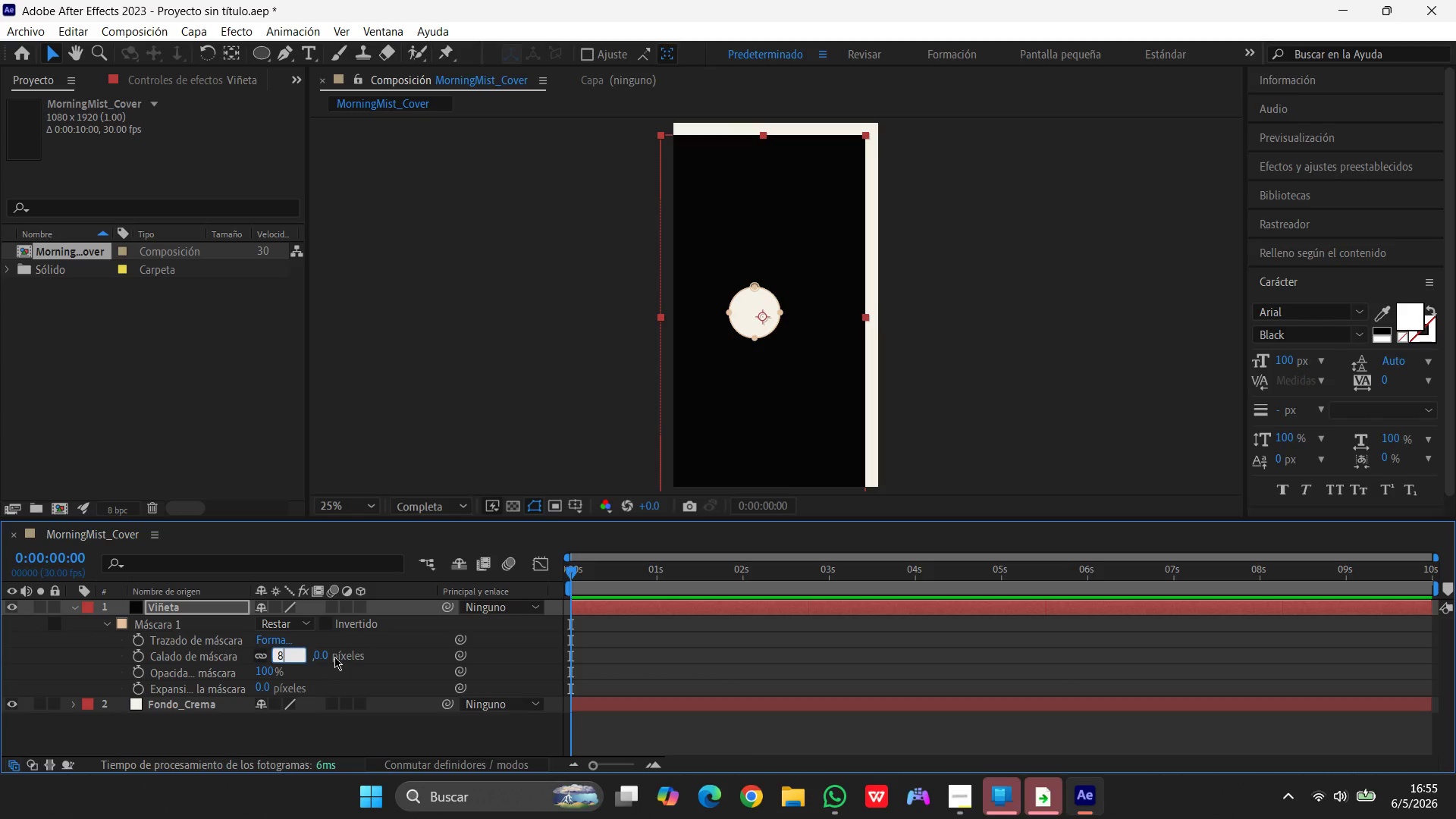 
key(Numpad0)
 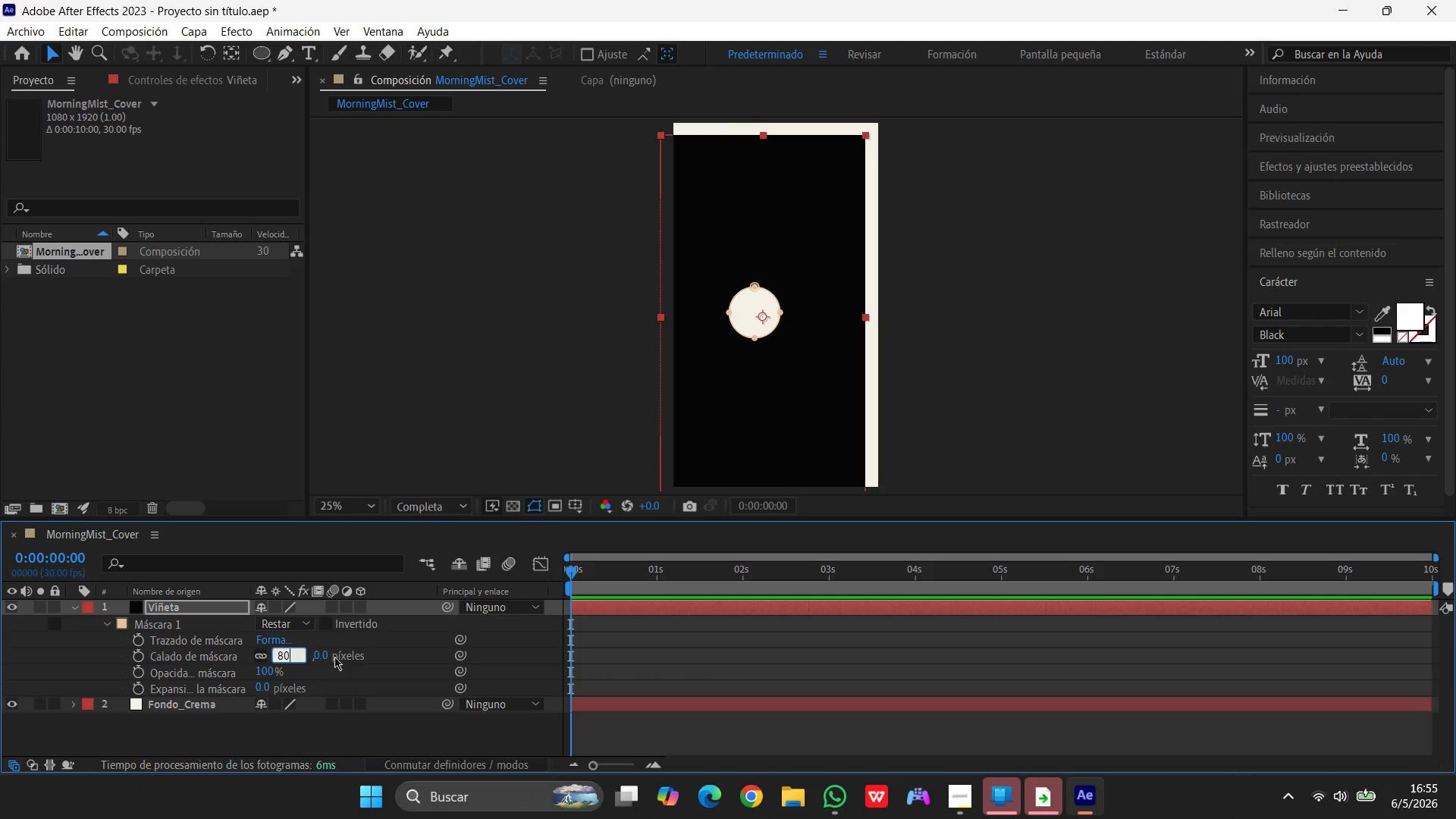 
key(Numpad0)
 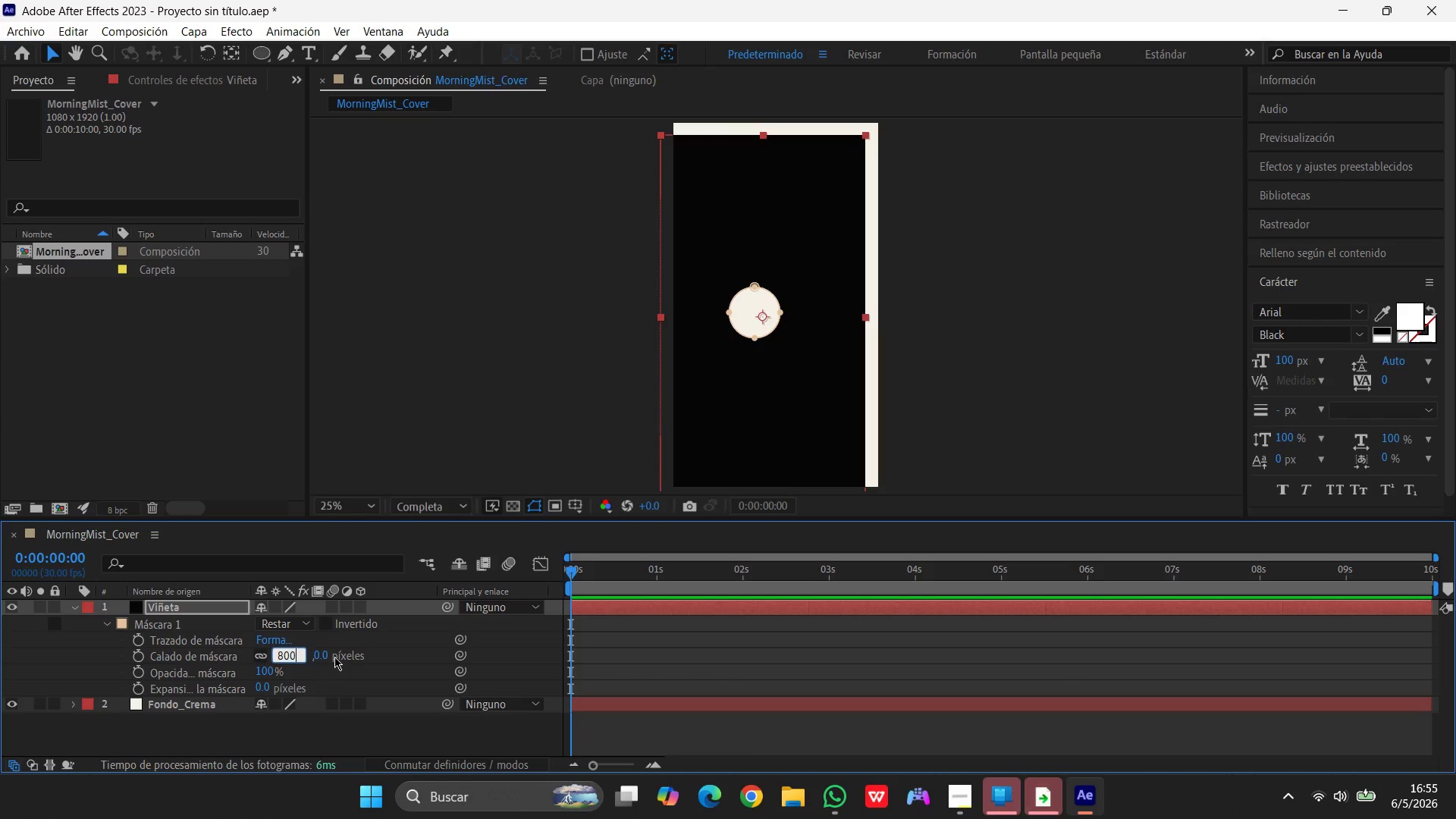 
key(Enter)
 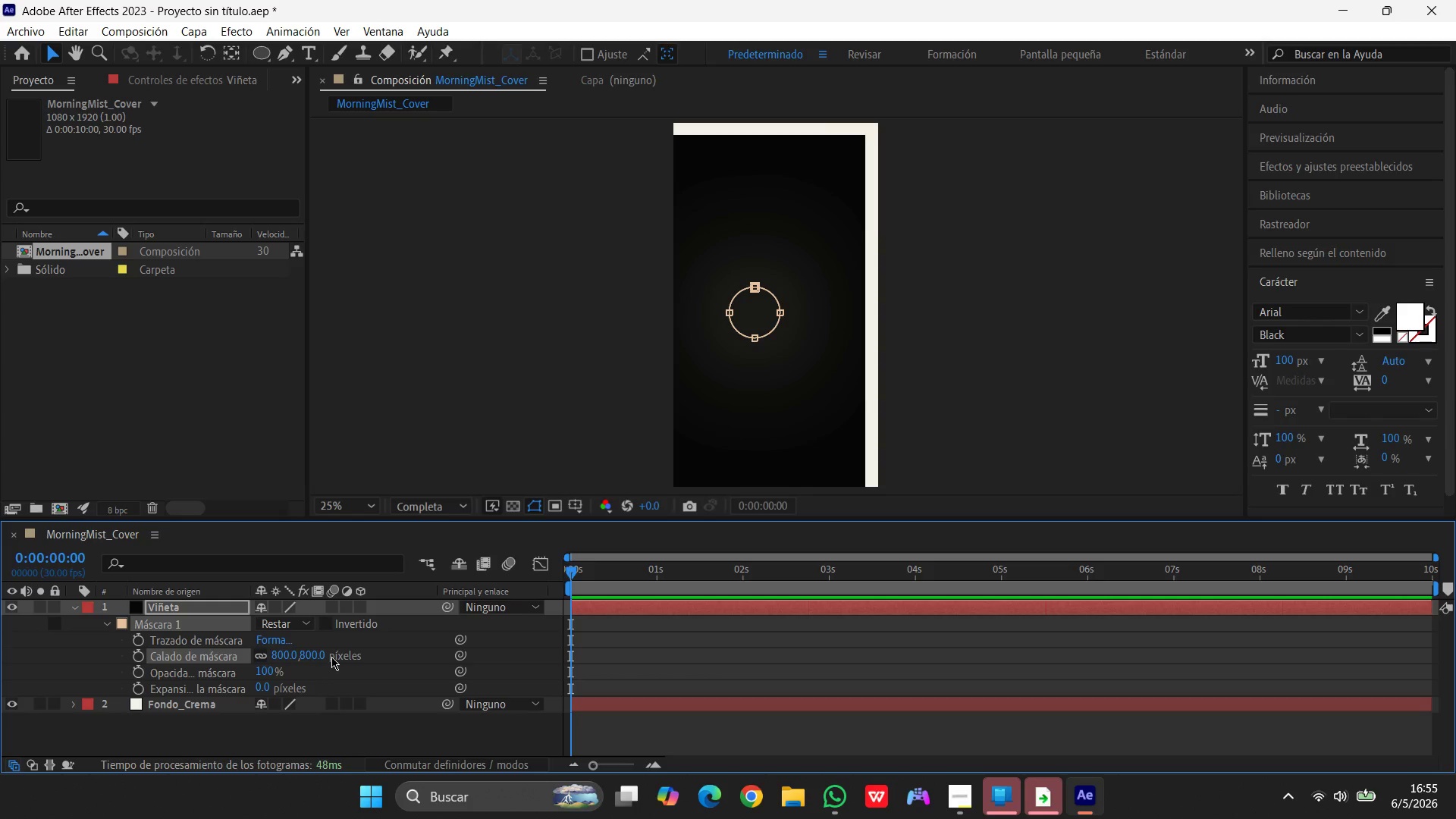 
wait(6.02)
 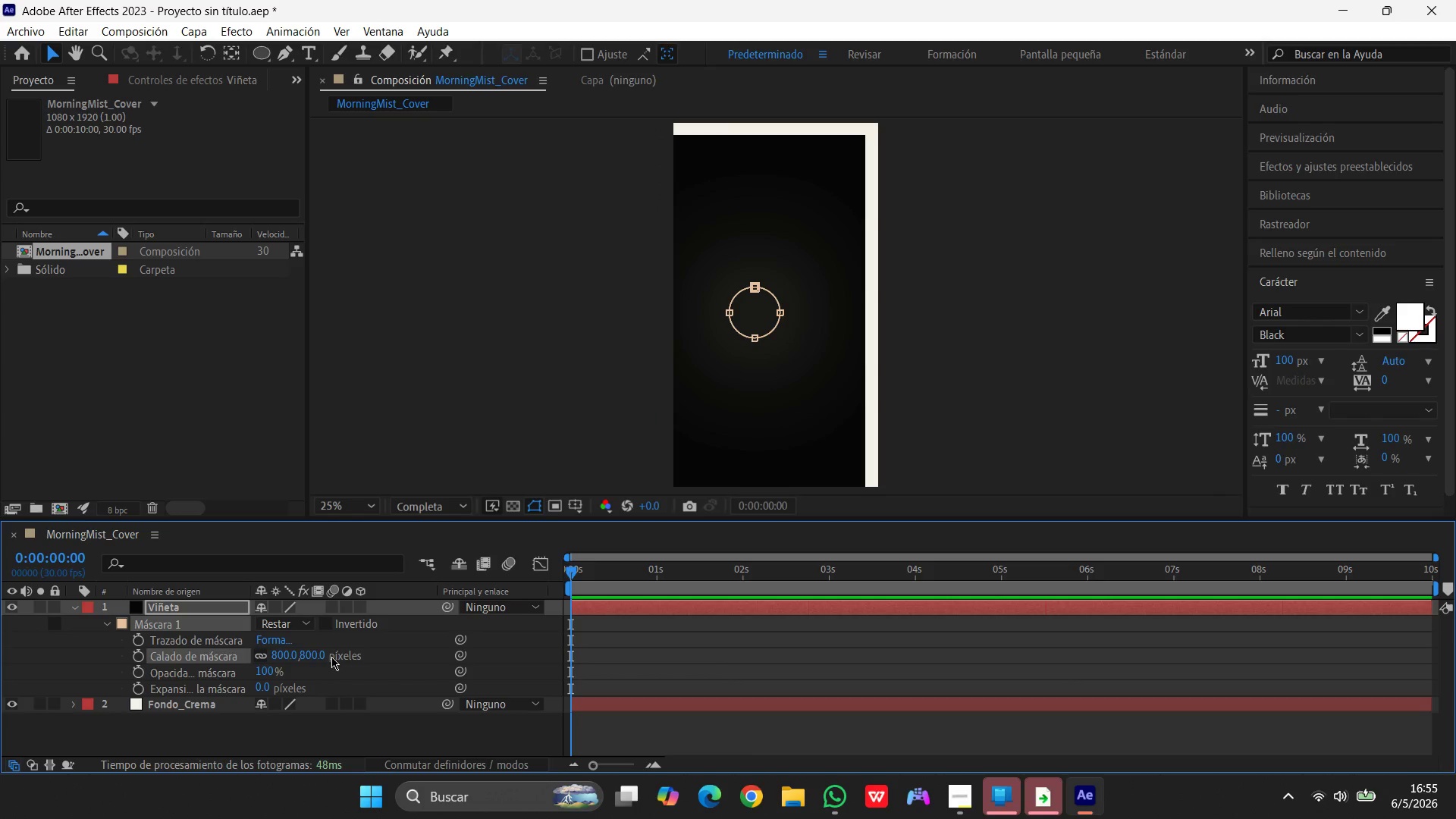 
left_click([176, 609])
 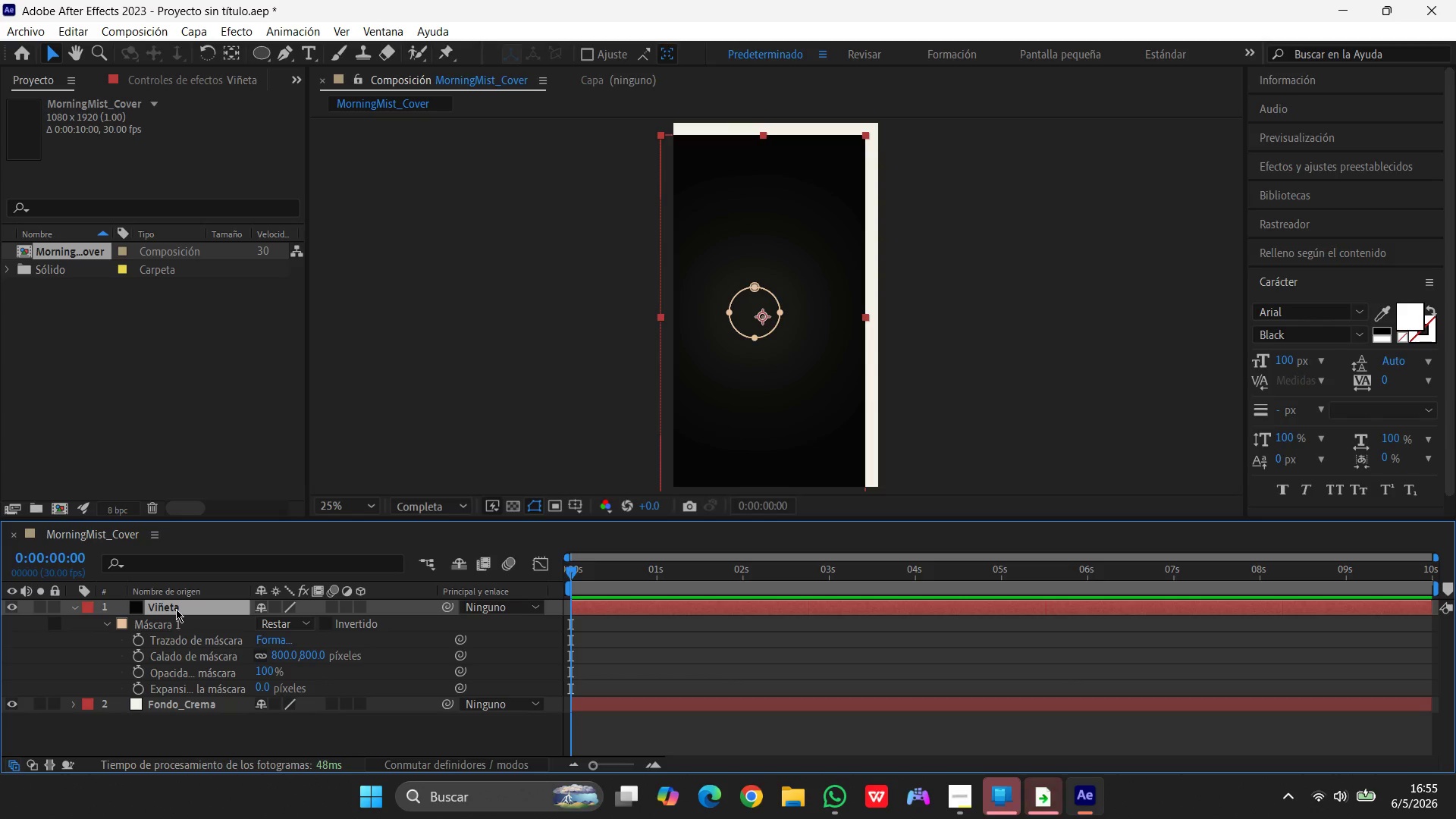 
key(T)
 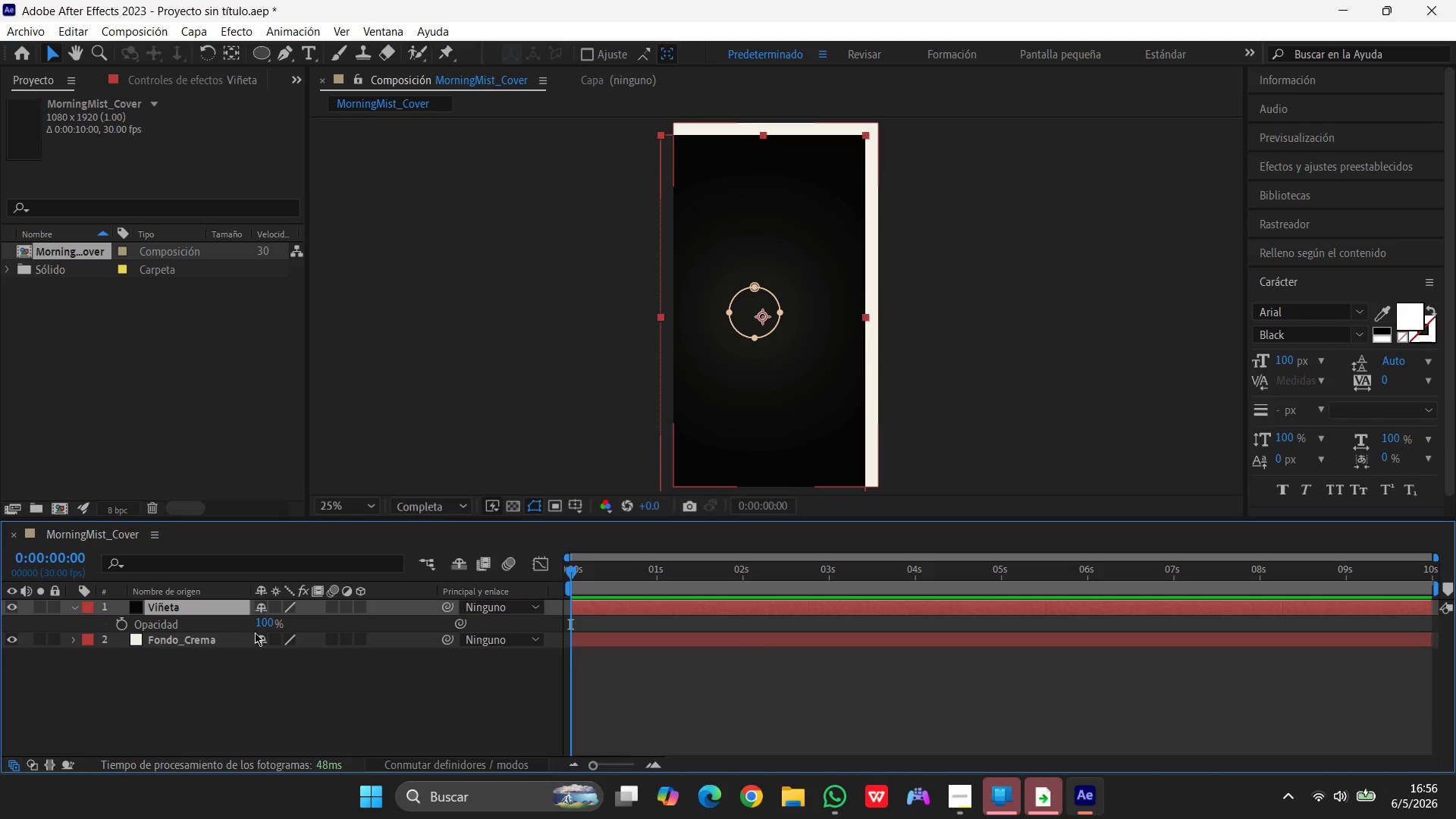 
left_click([262, 622])
 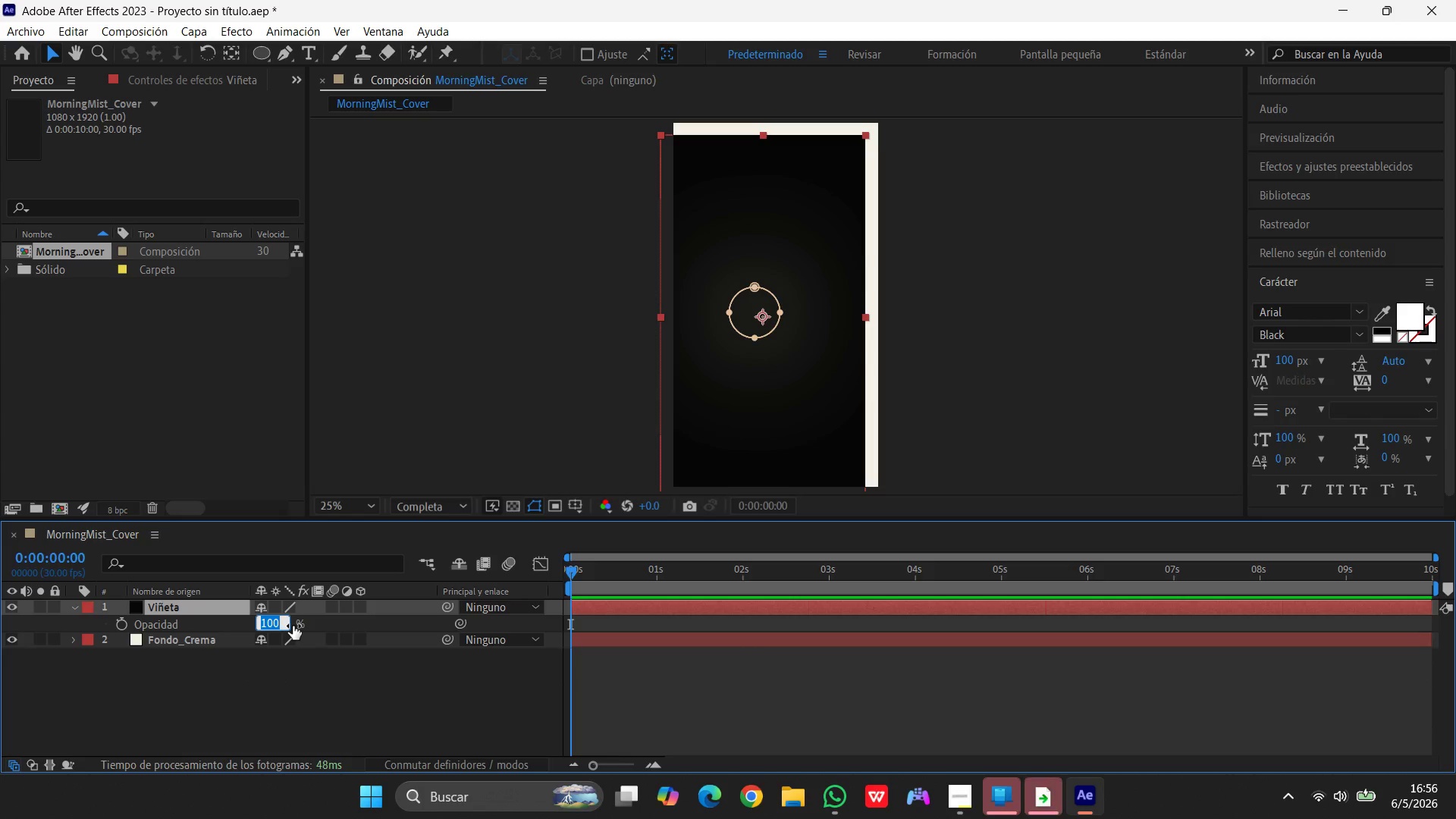 
key(Numpad3)
 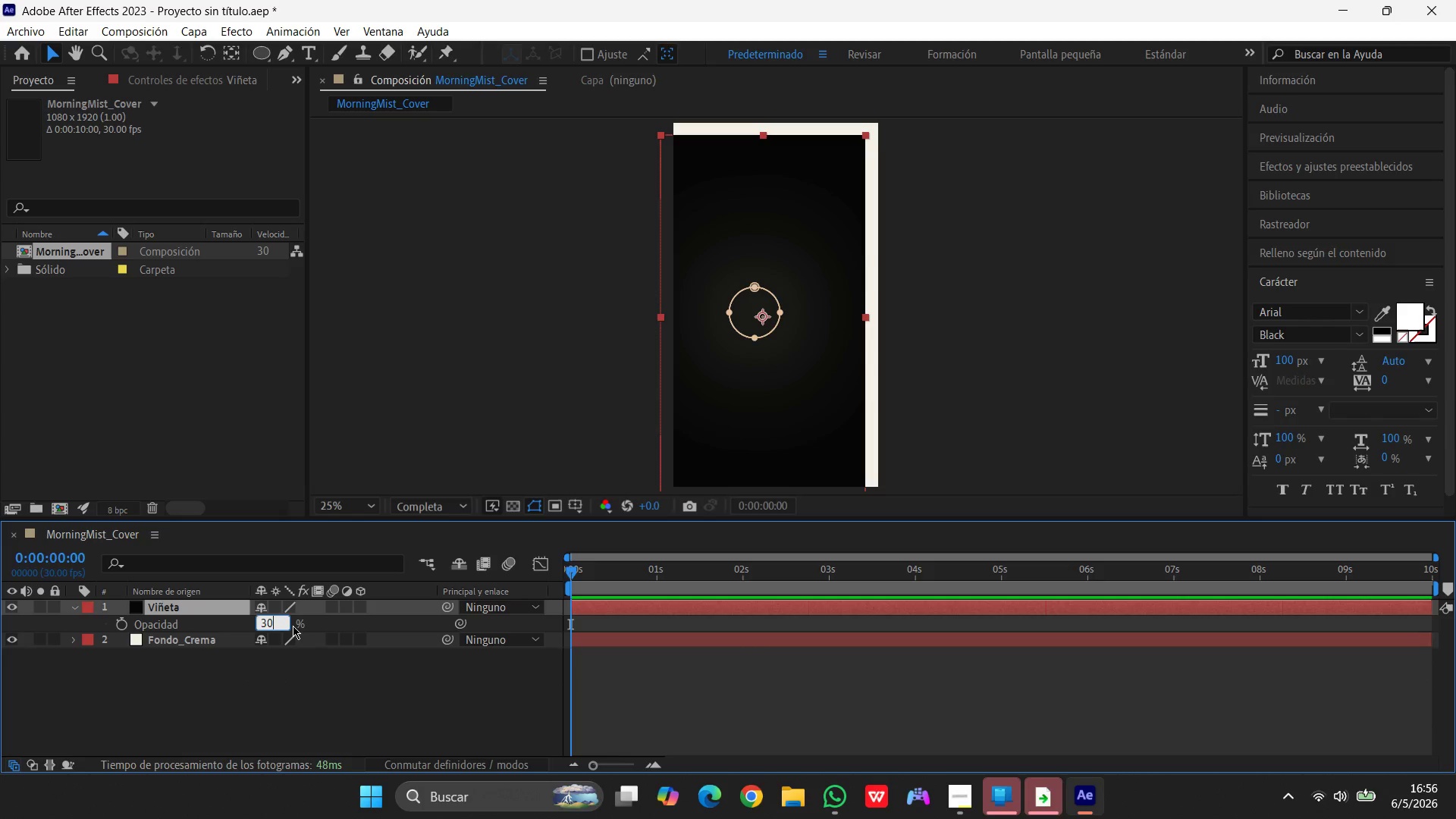 
key(Numpad0)
 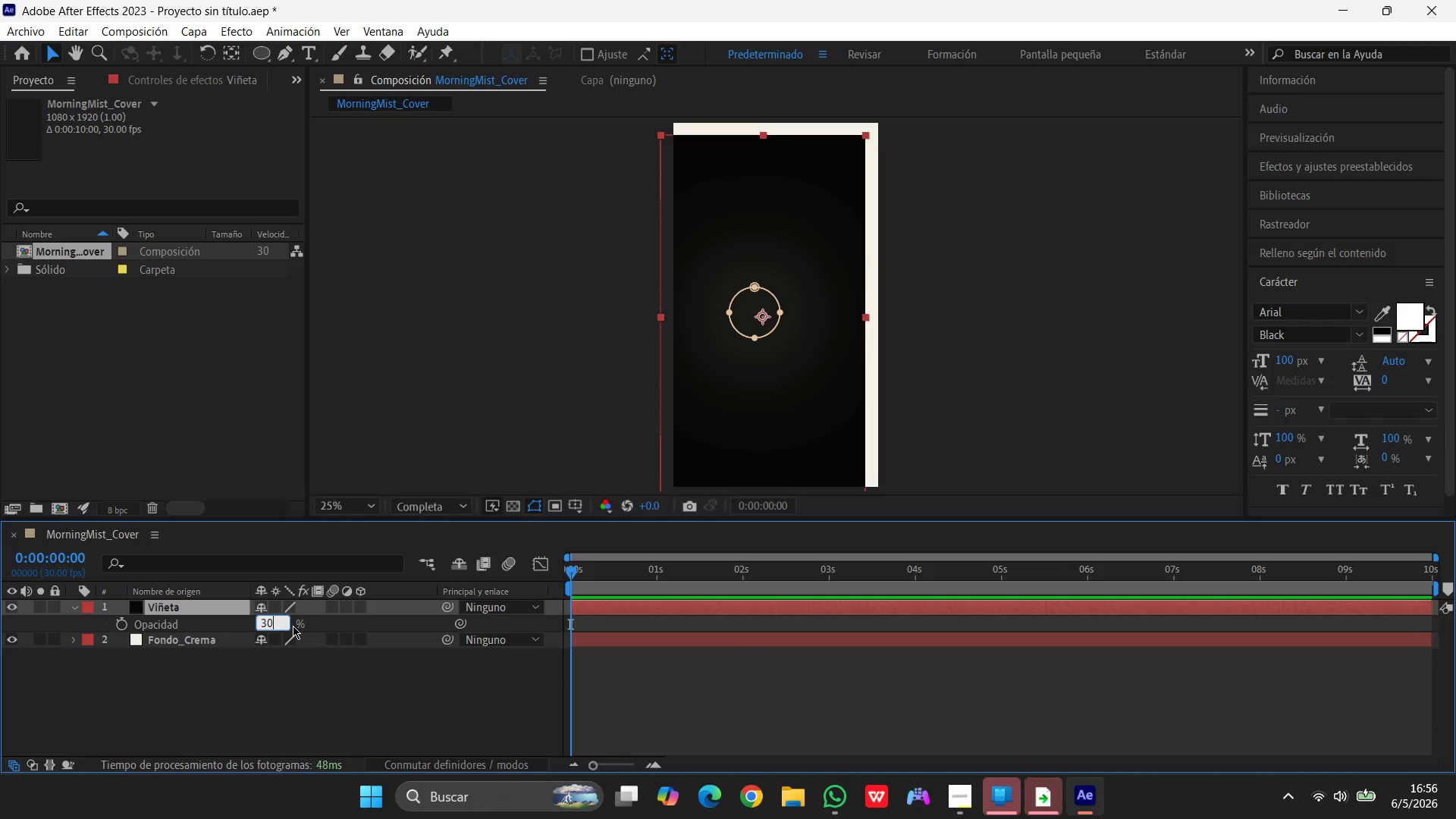 
key(Enter)
 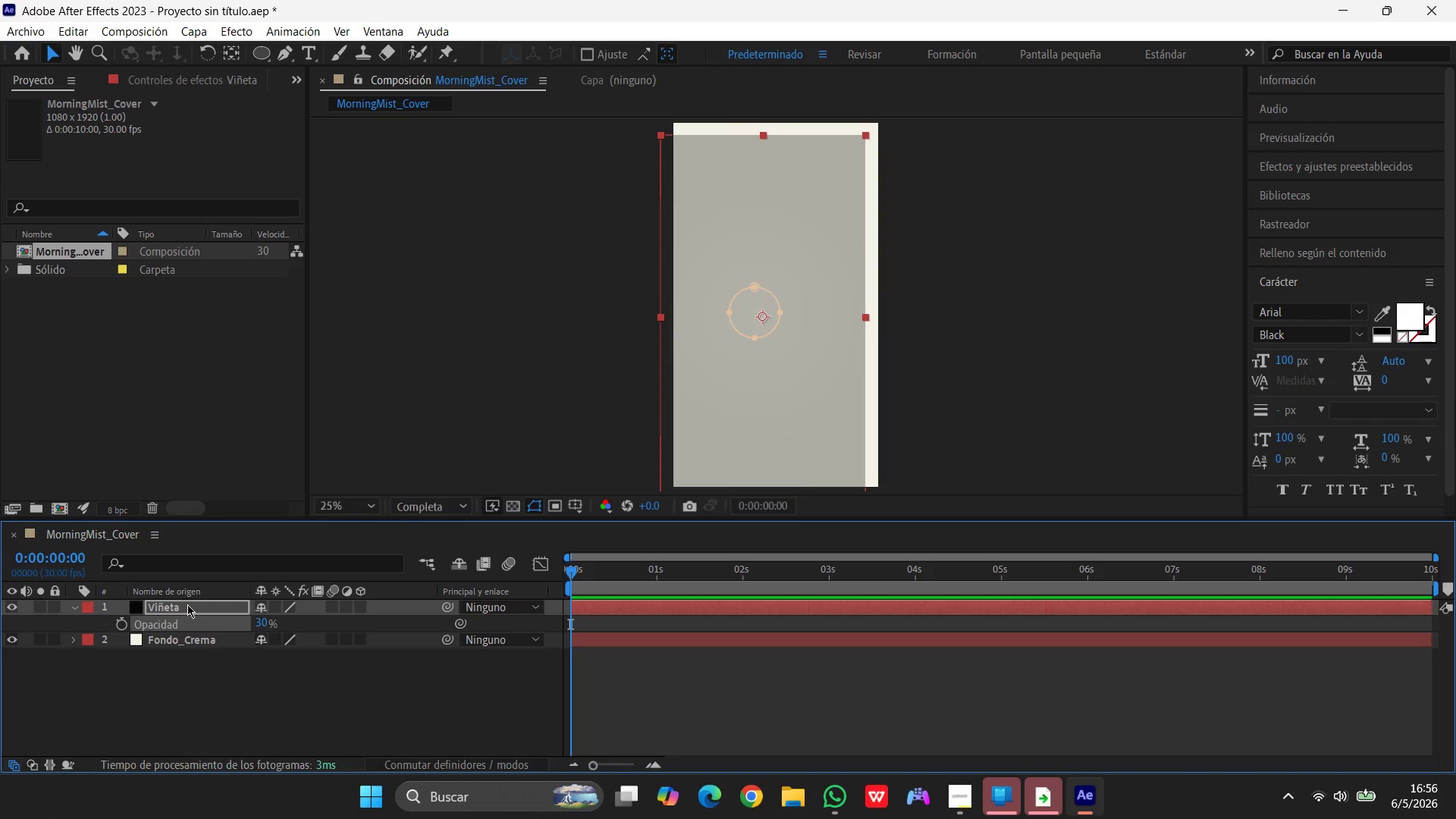 
wait(14.61)
 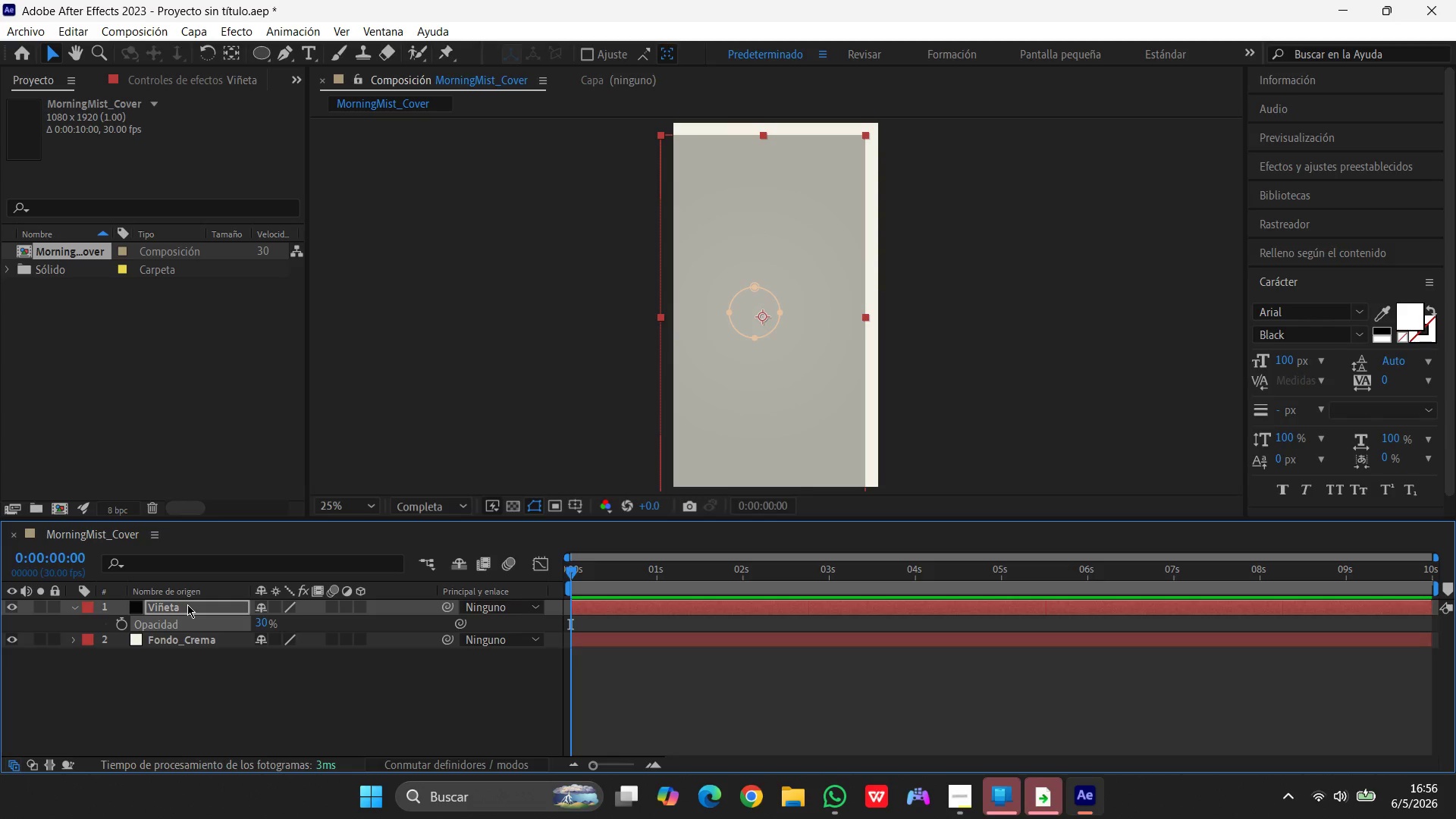 
left_click_drag(start_coordinate=[735, 413], to_coordinate=[748, 400])
 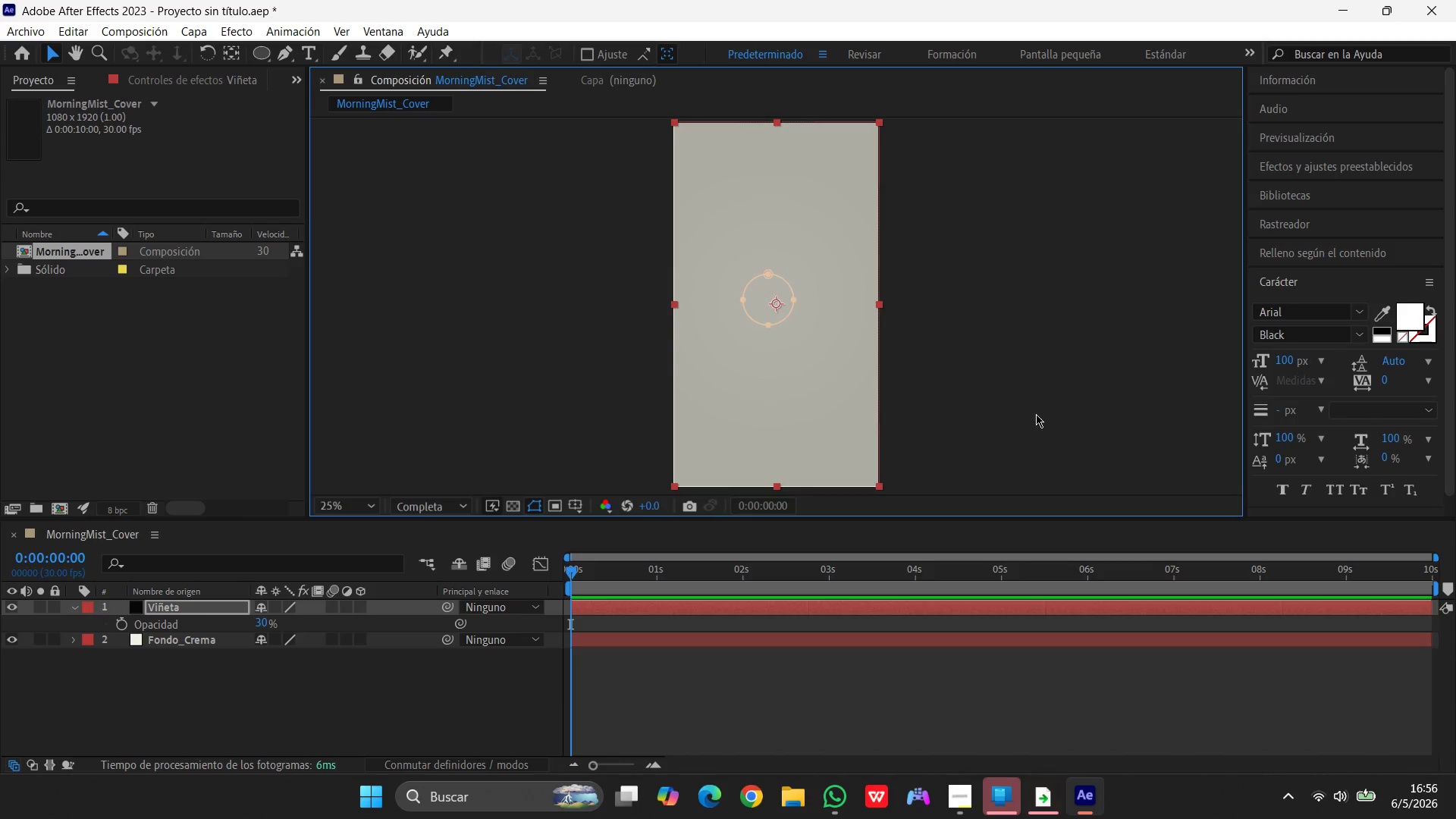 
left_click([1036, 414])
 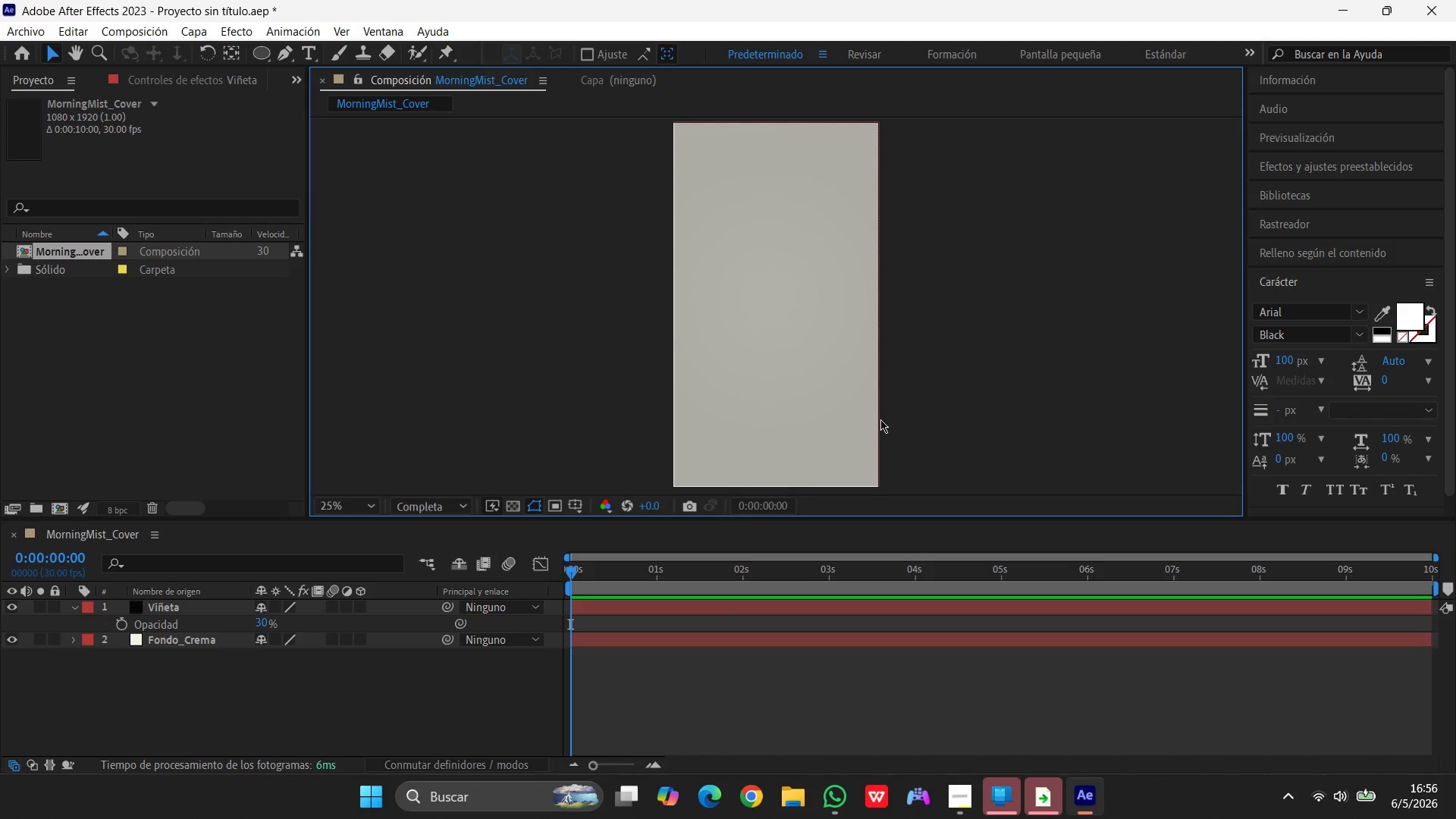 
left_click([792, 409])
 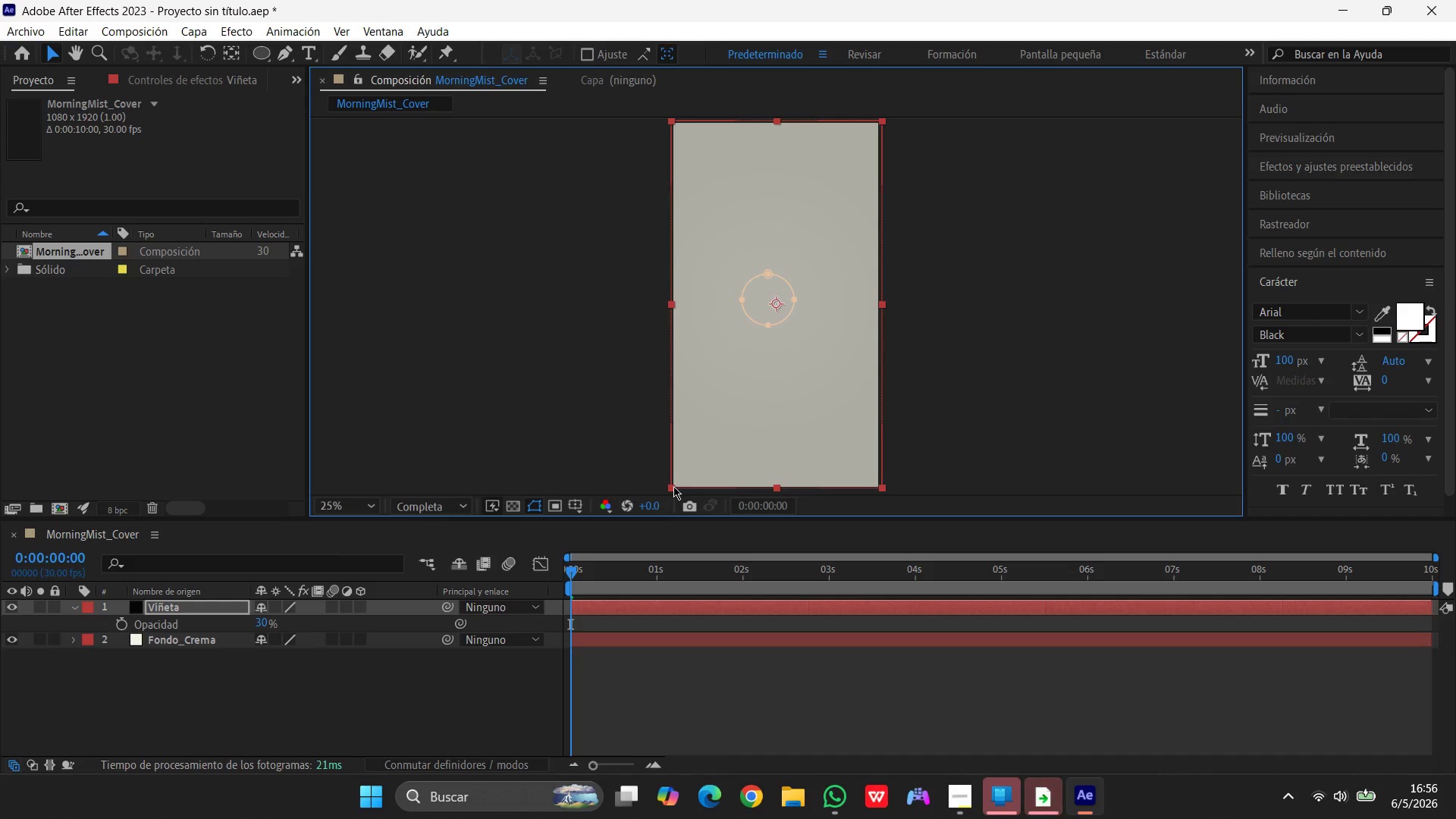 
left_click([985, 457])
 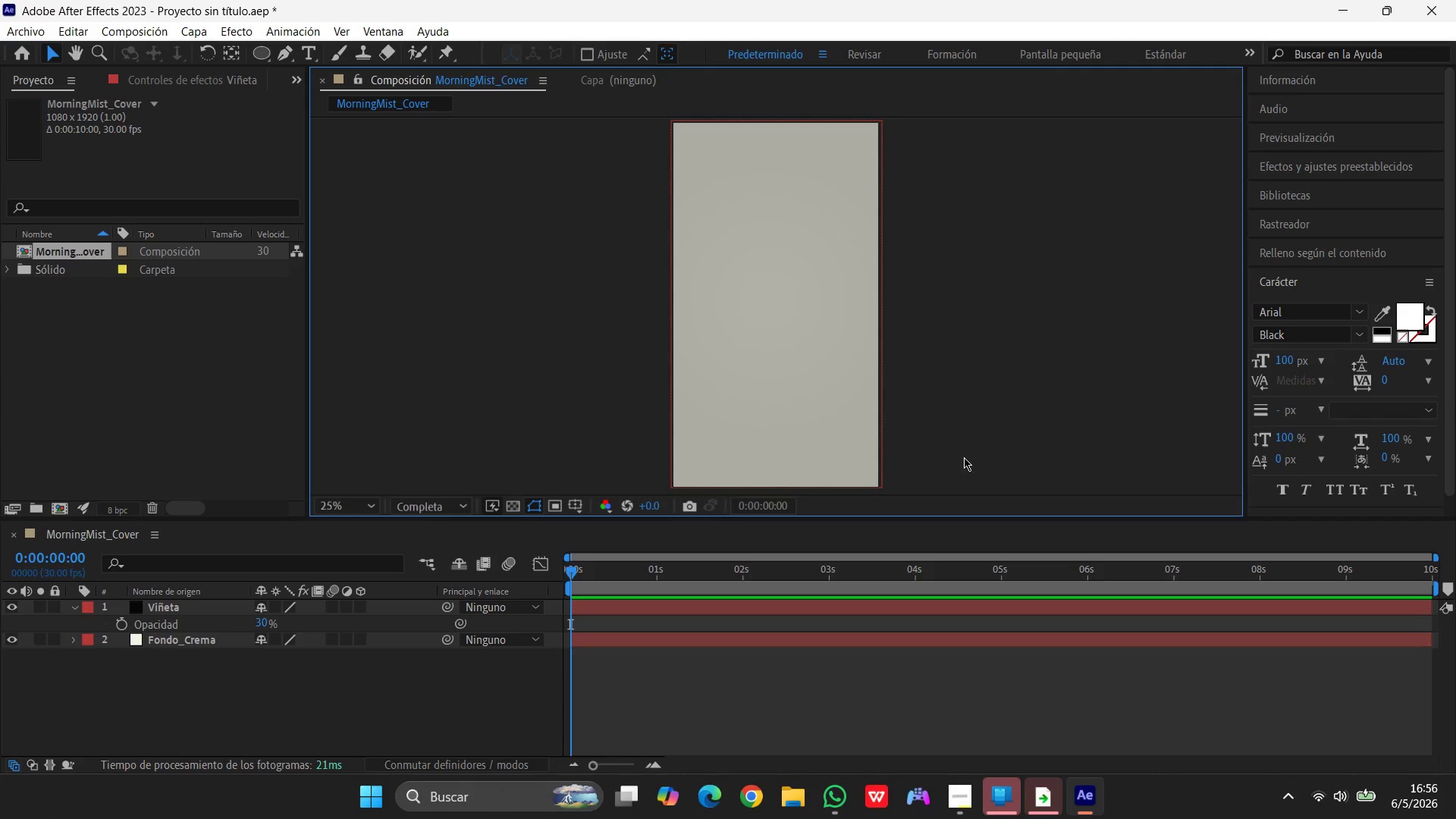 
left_click([795, 402])
 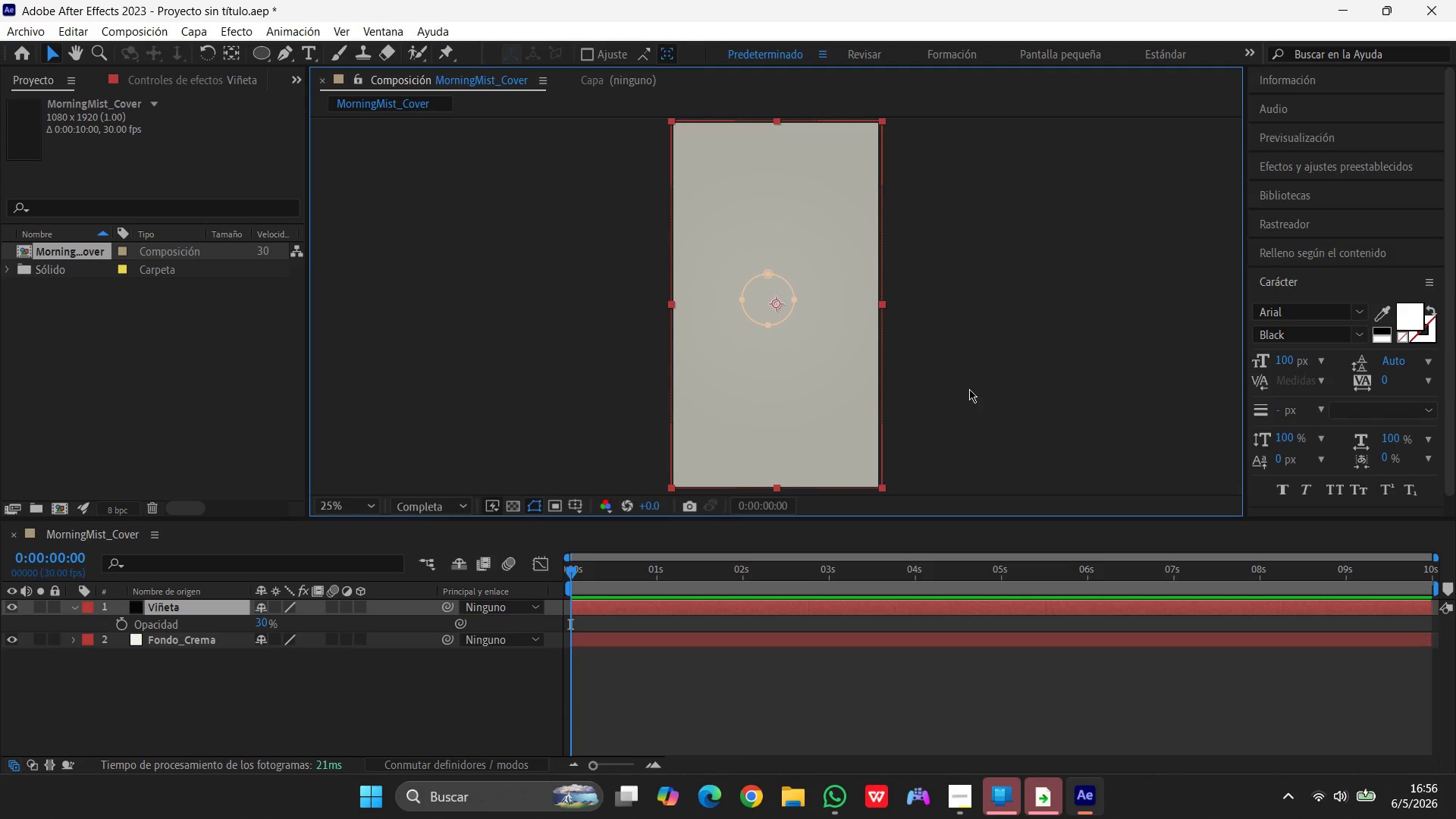 
wait(20.8)
 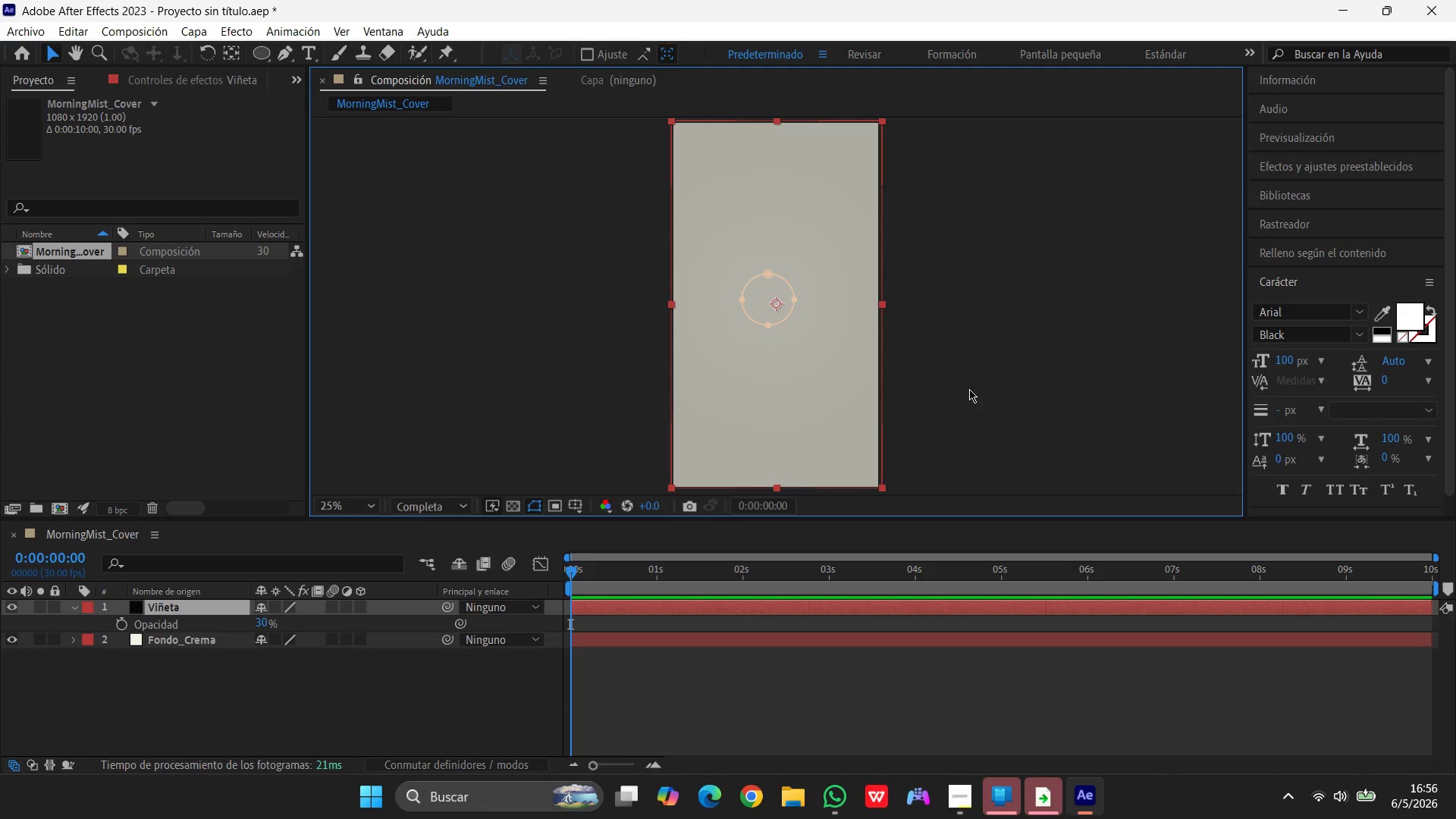 
left_click([1018, 375])
 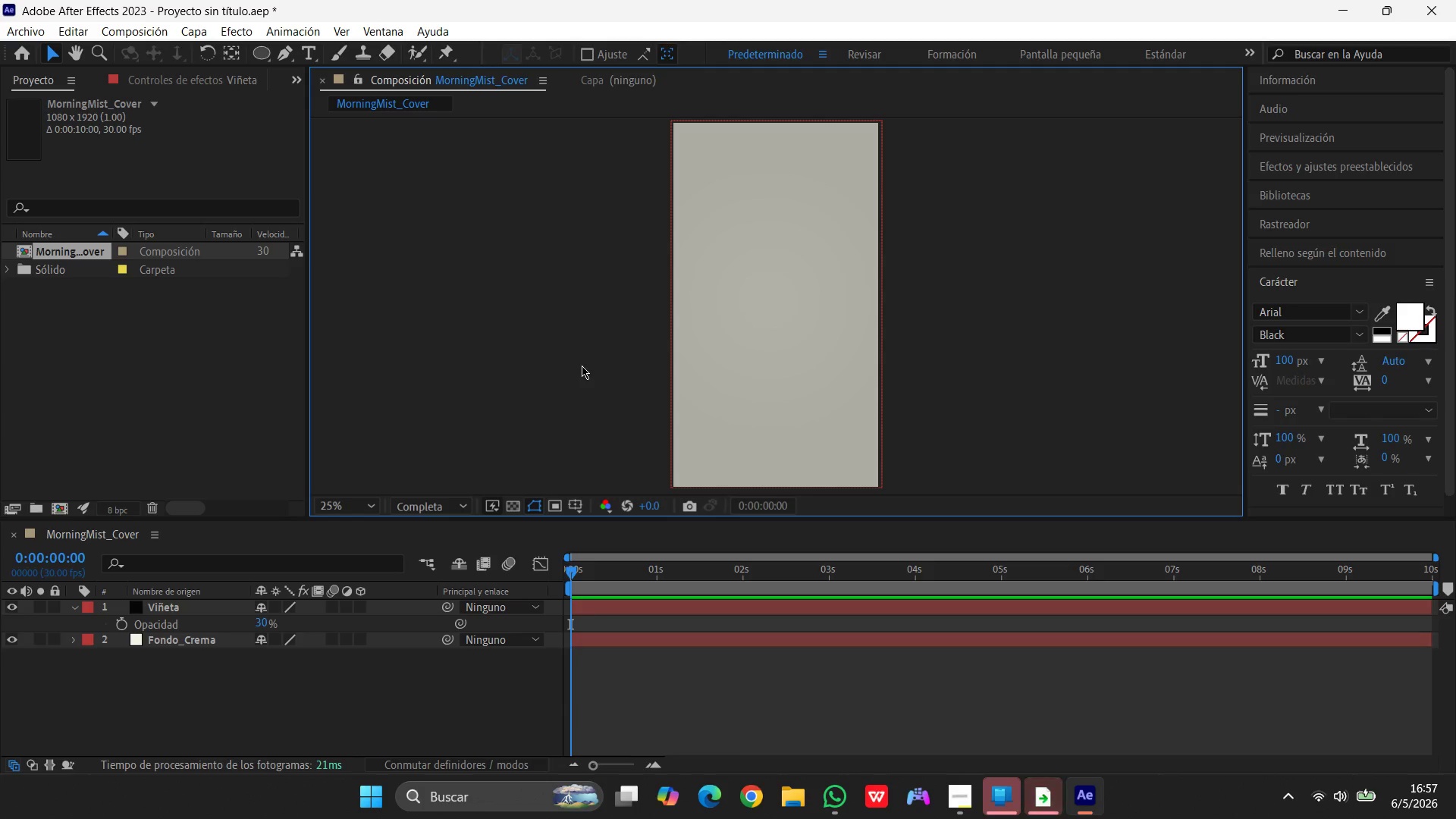 
wait(32.22)
 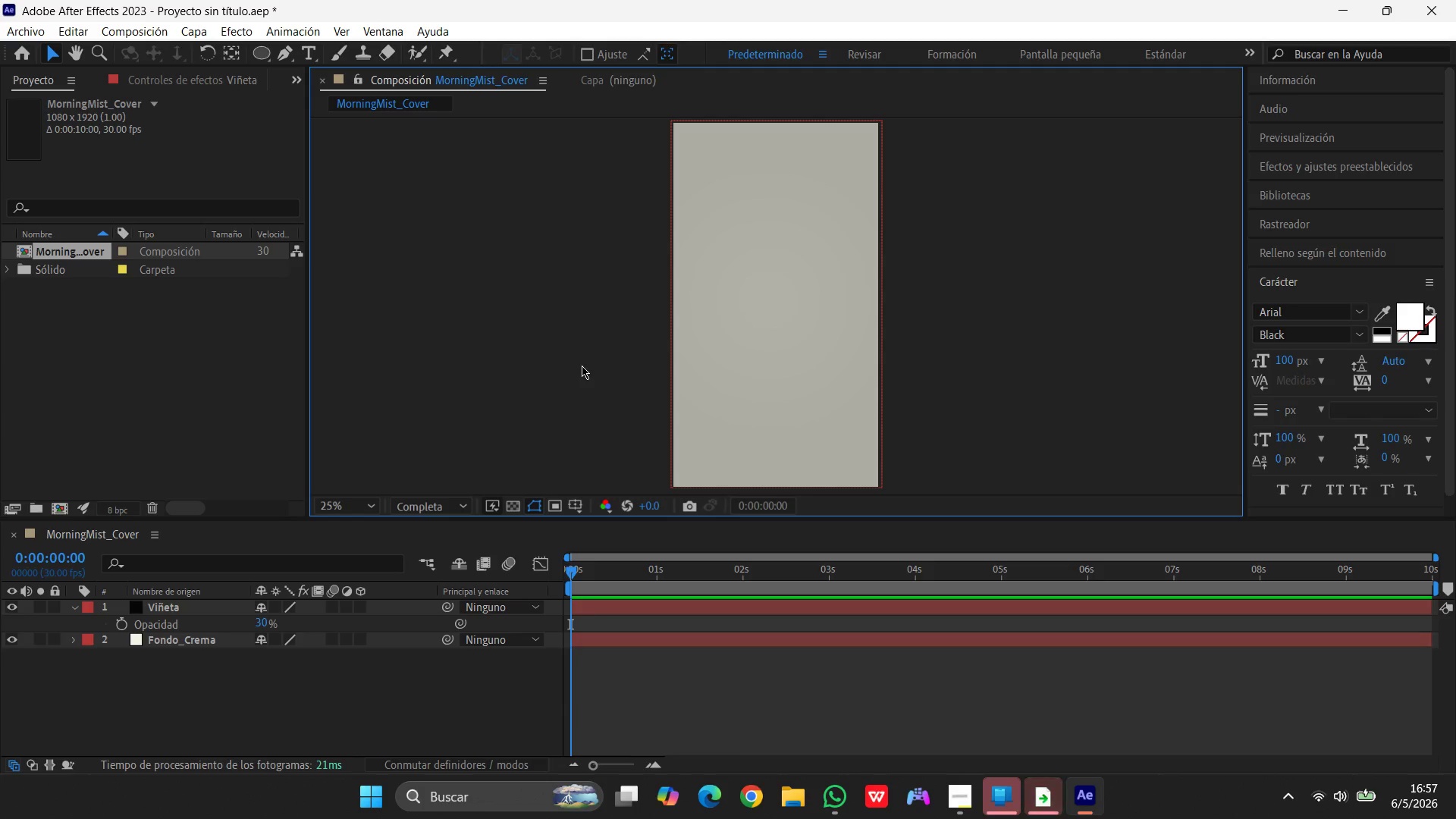 
left_click([184, 605])
 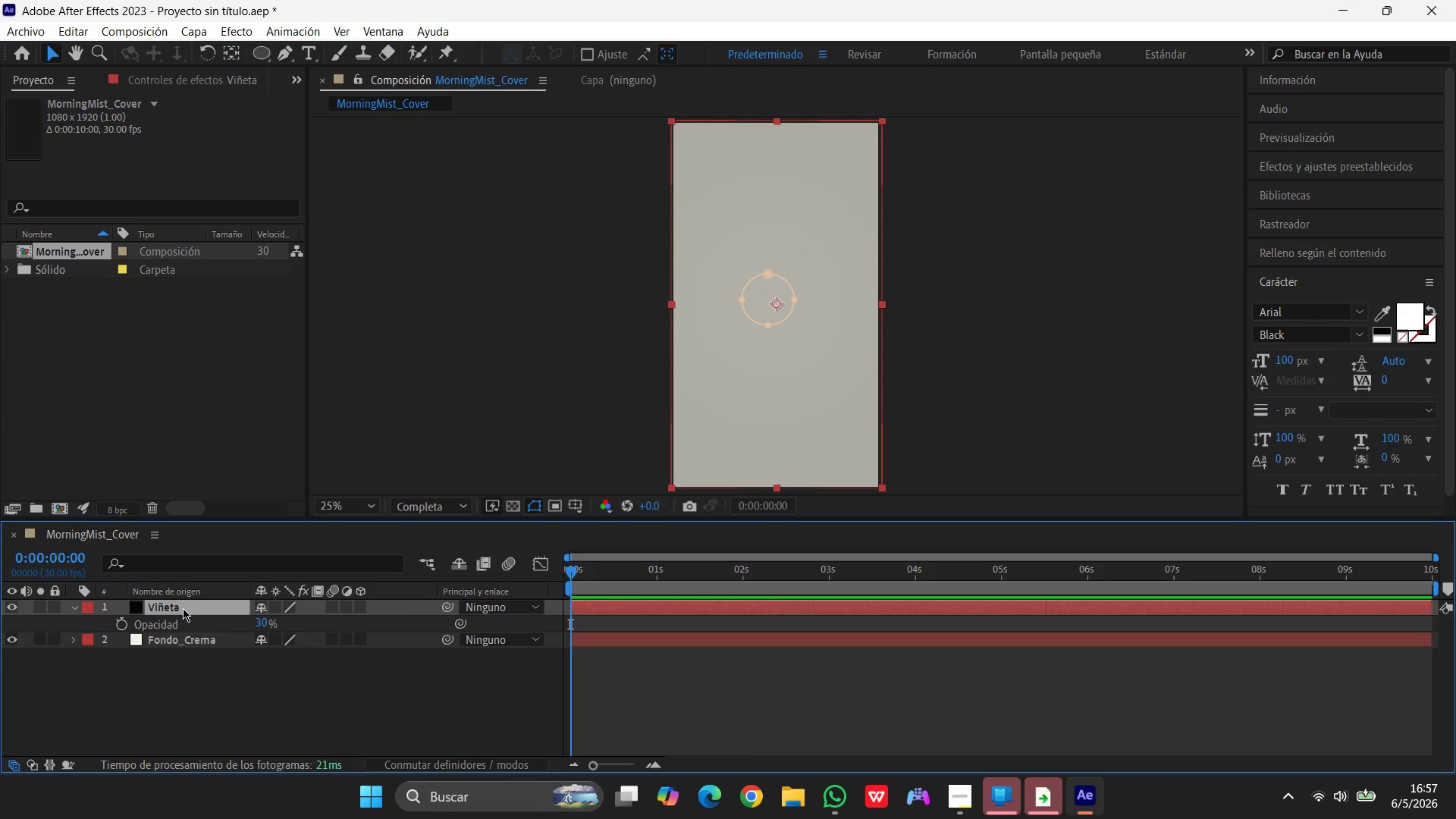 
left_click([183, 608])
 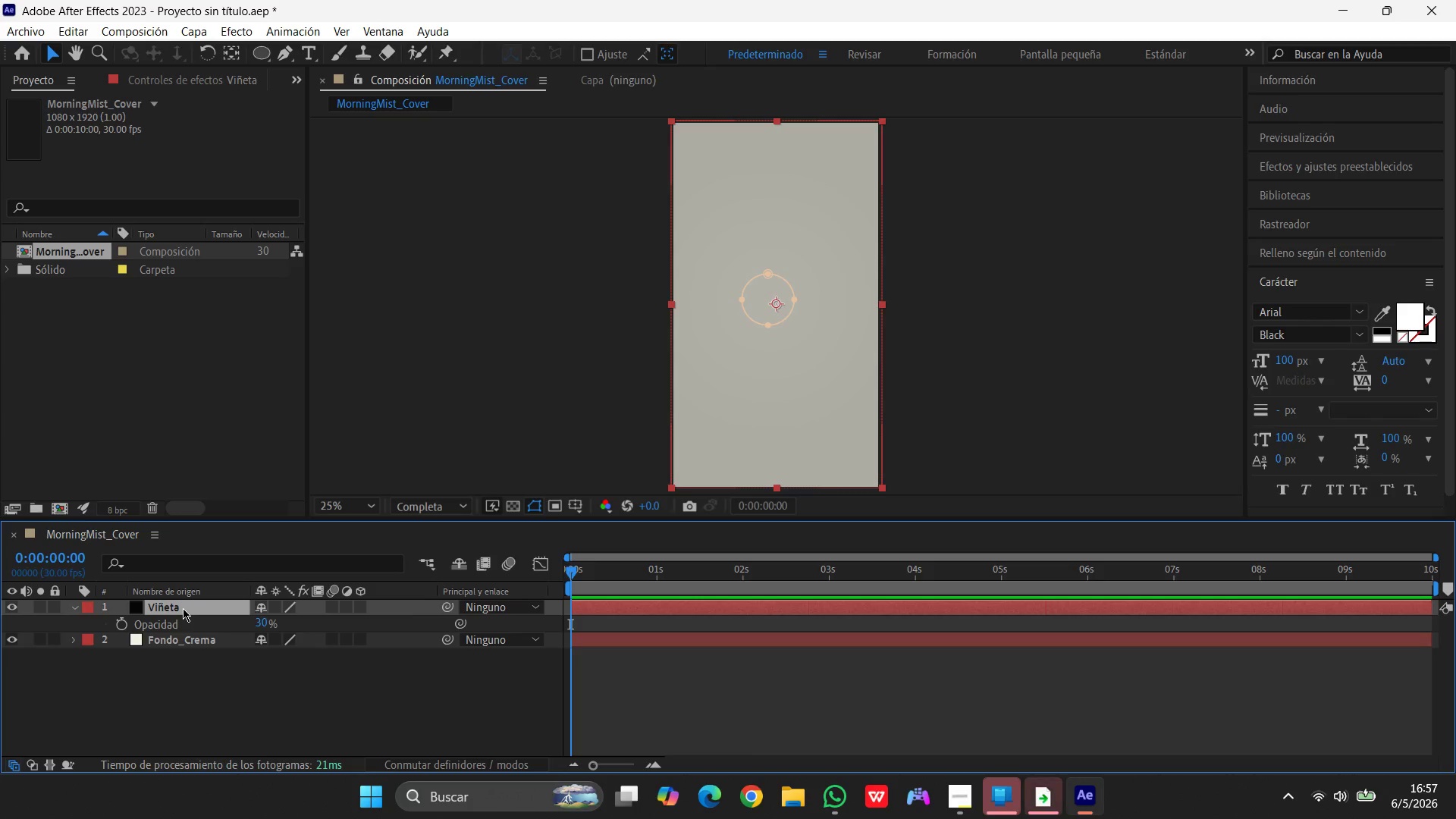 
type(mmmmmm)
 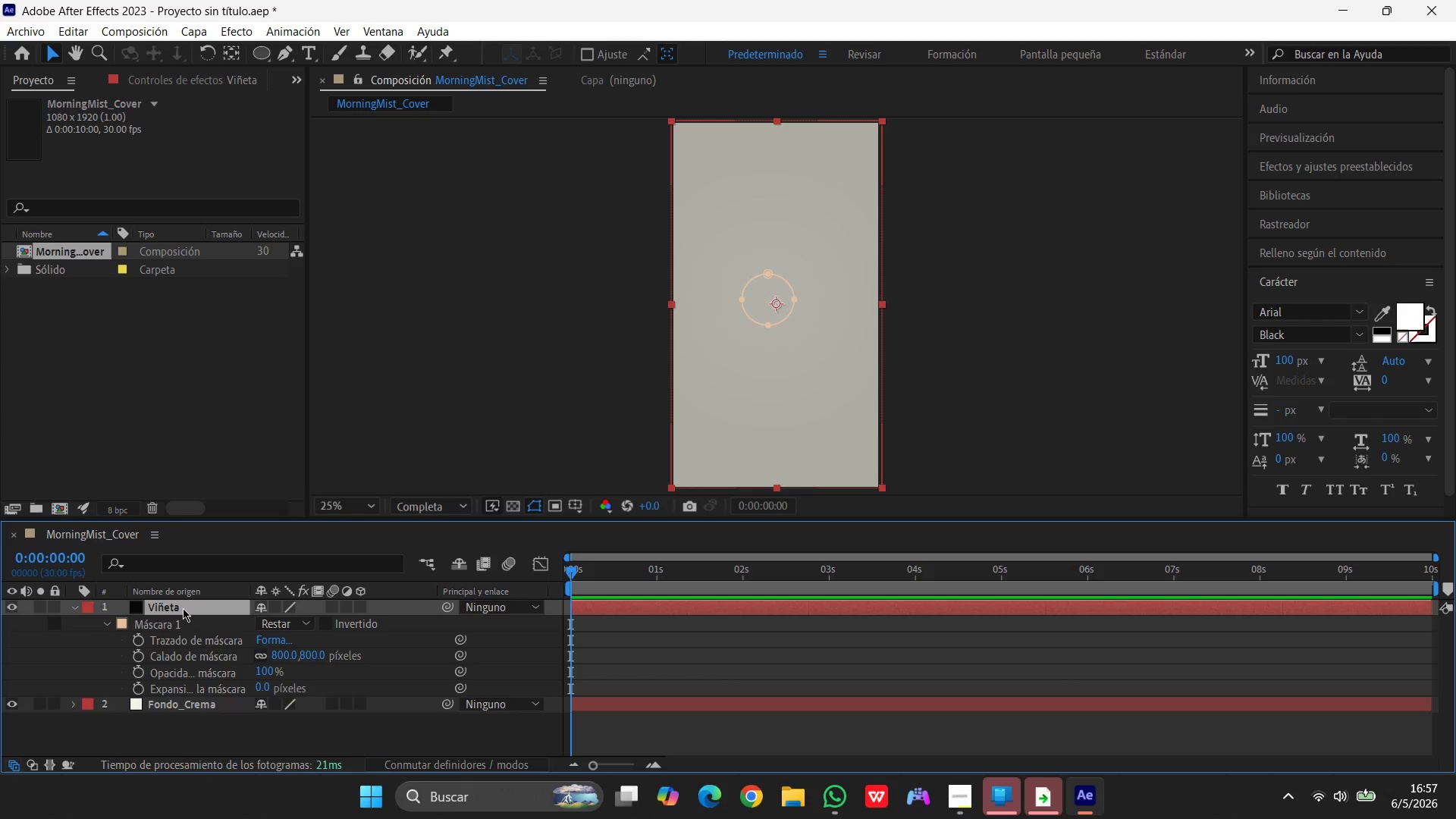 
wait(8.92)
 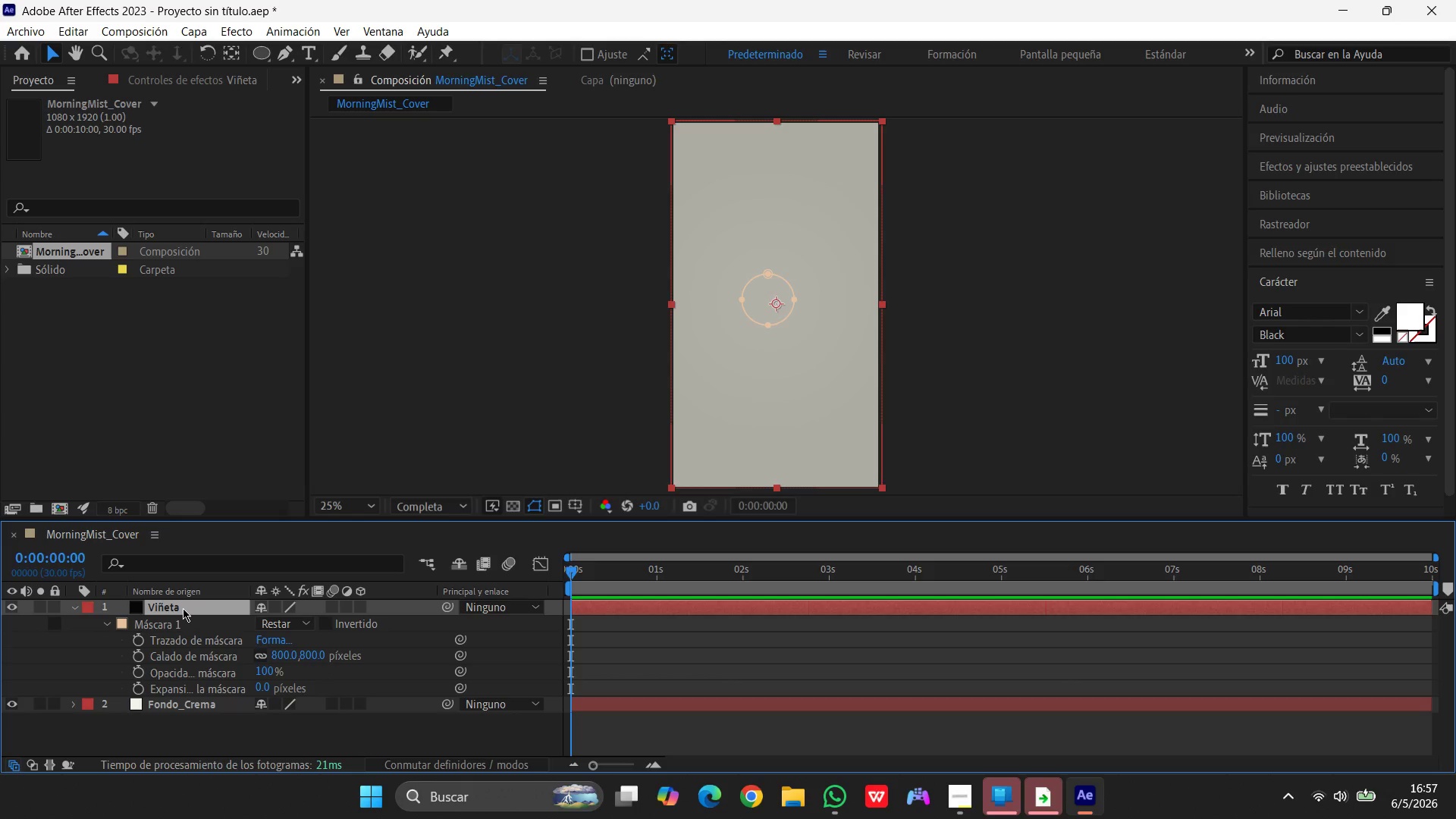 
left_click([304, 622])
 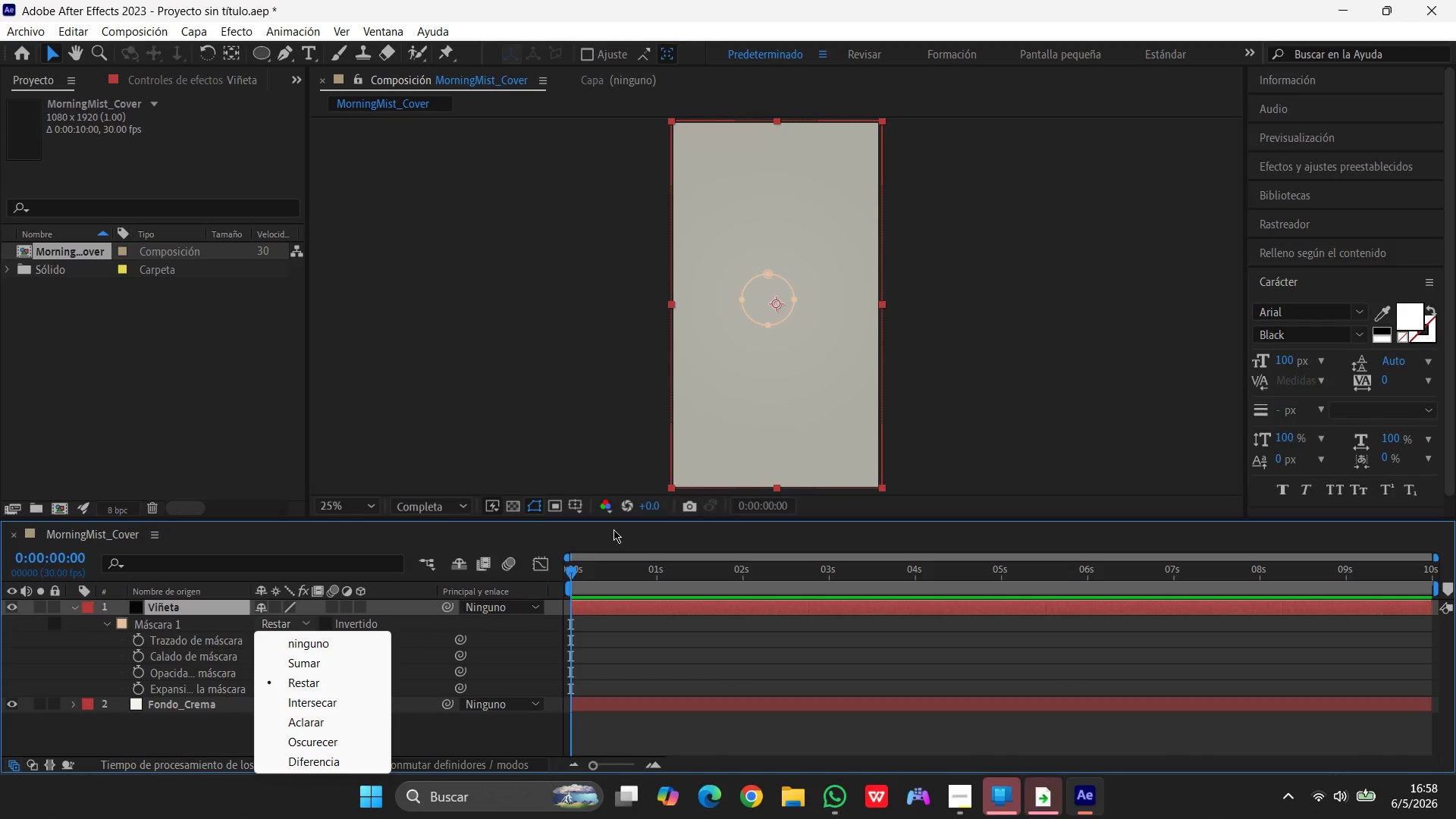 
wait(34.95)
 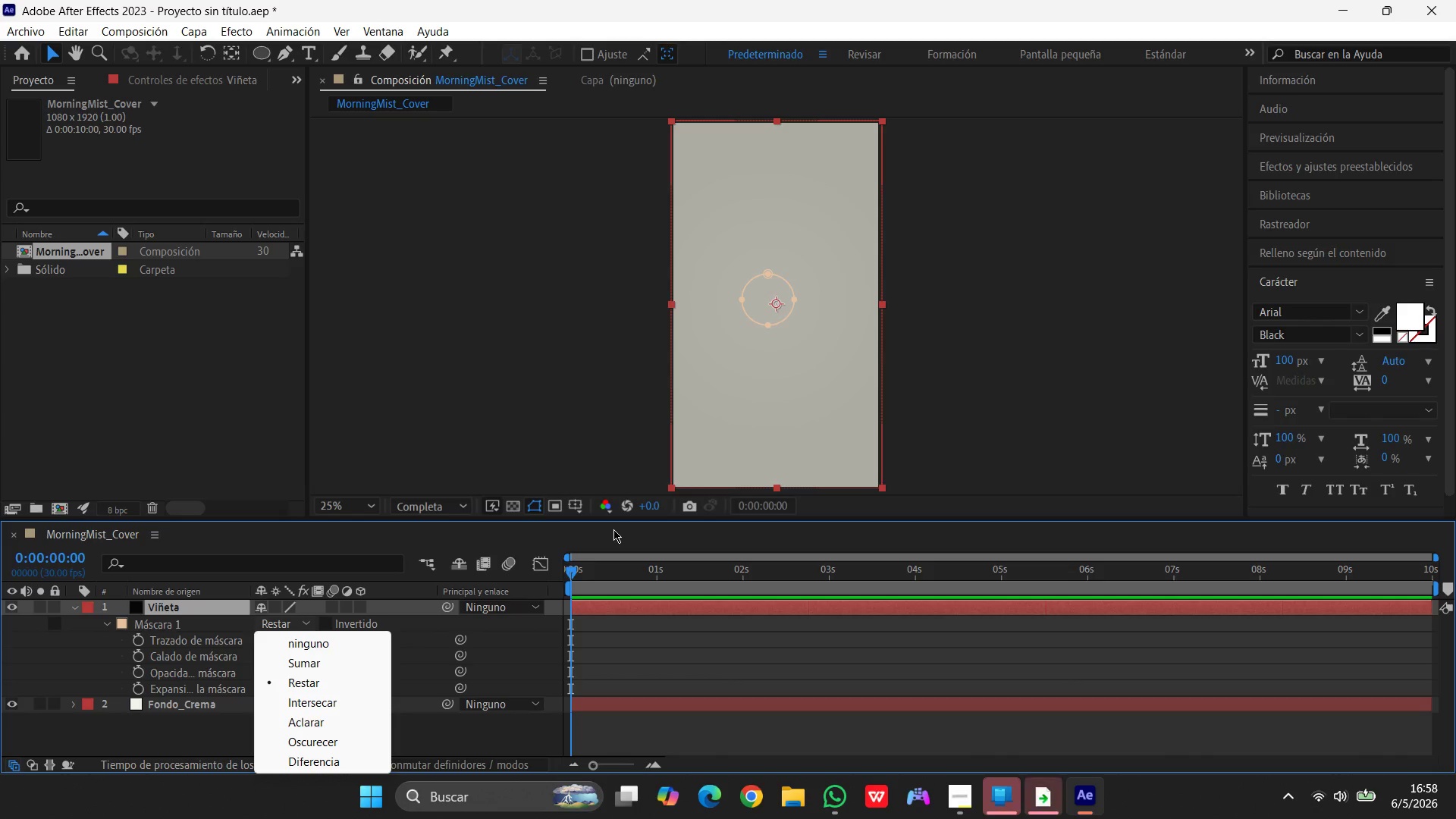 
left_click([203, 656])
 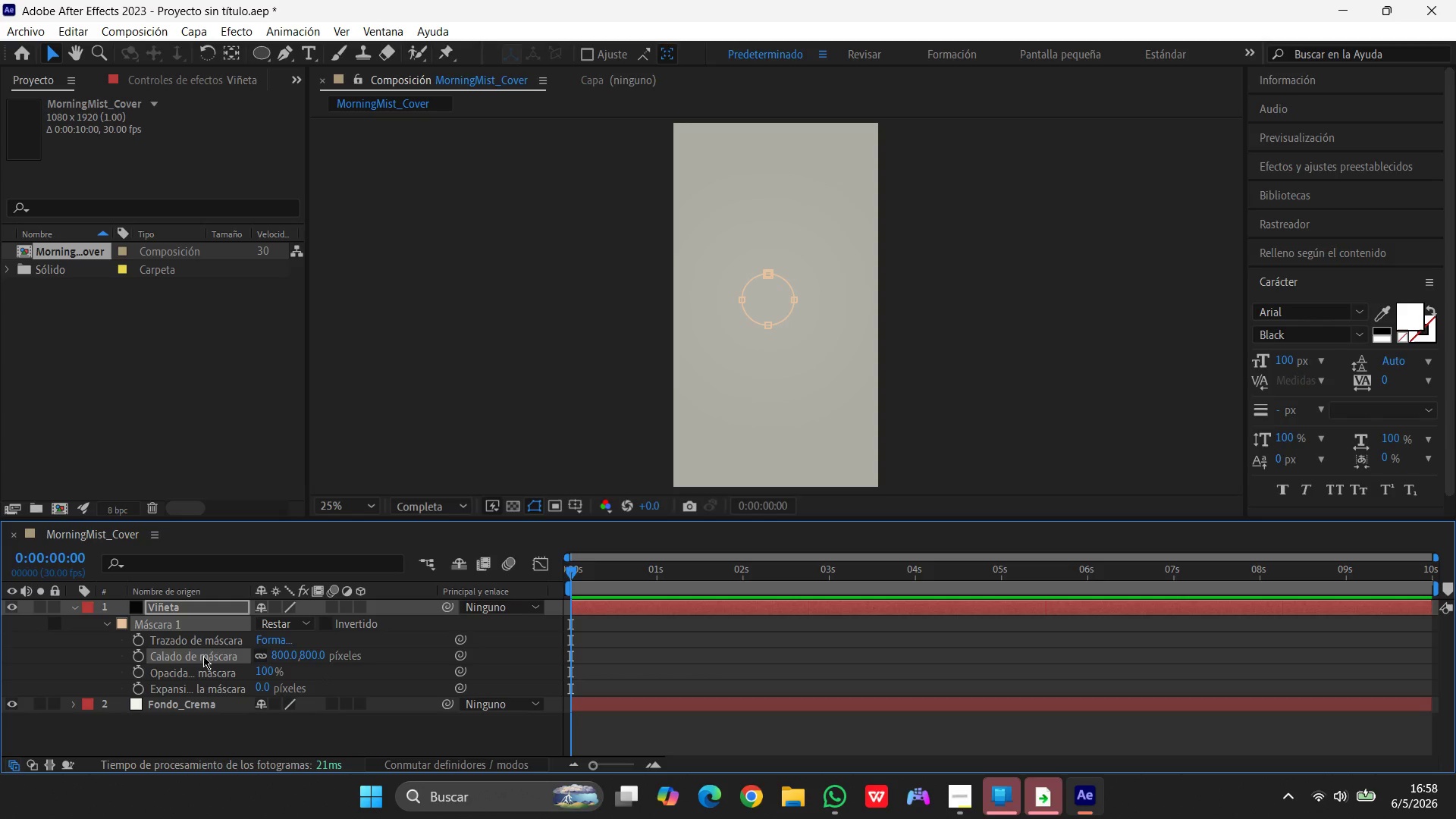 
wait(15.2)
 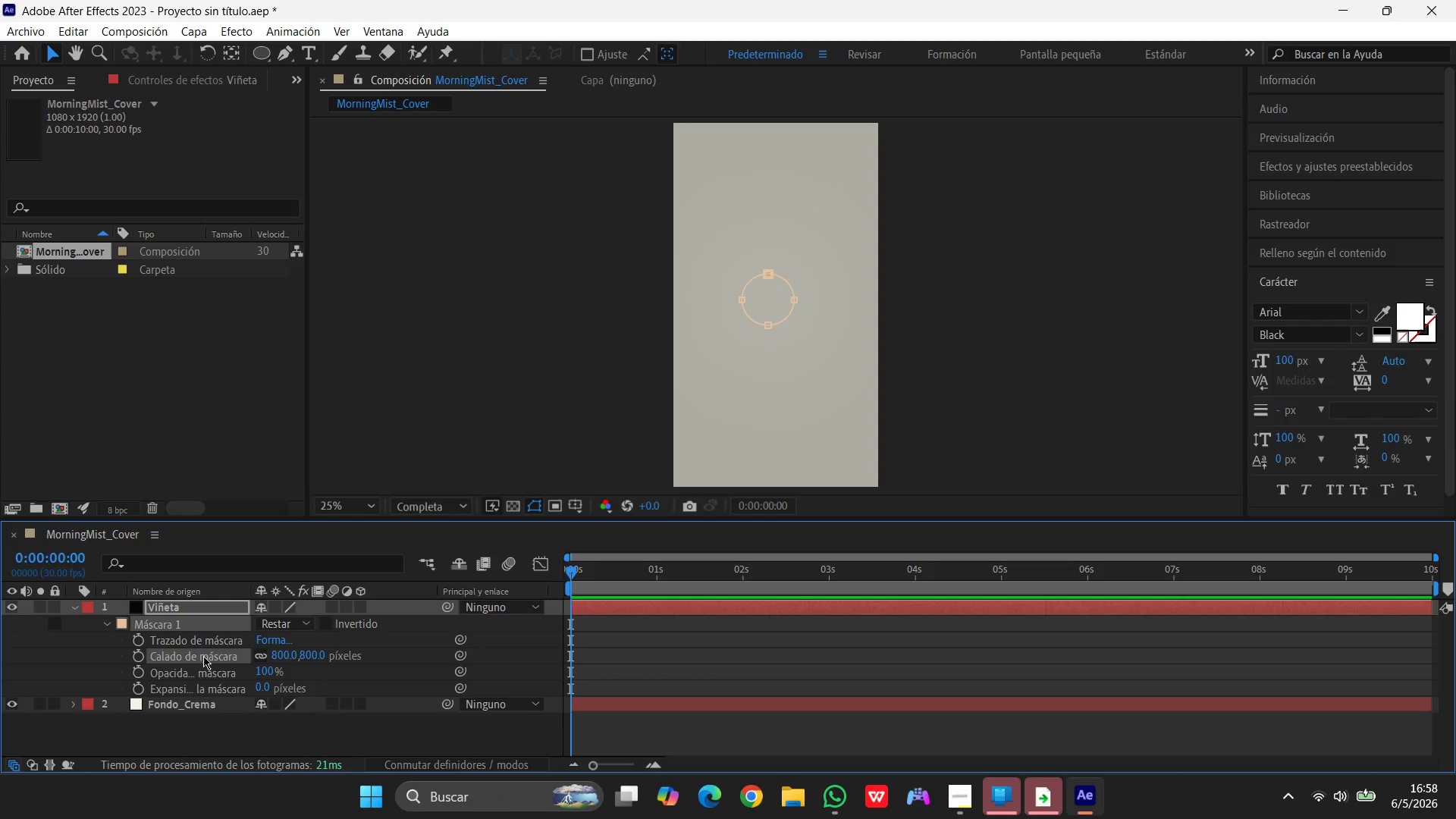 
left_click_drag(start_coordinate=[815, 203], to_coordinate=[789, 229])
 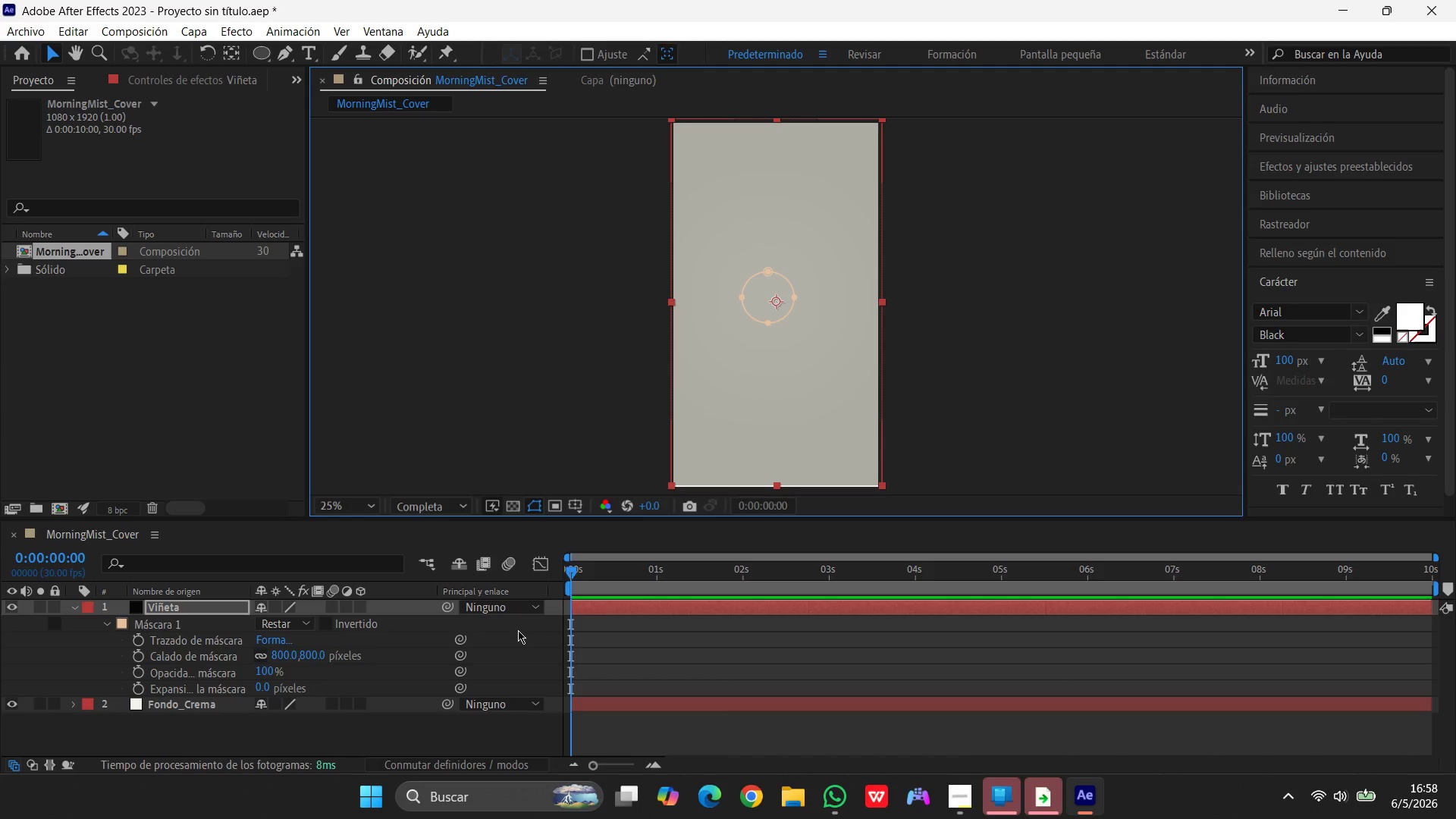 
wait(14.55)
 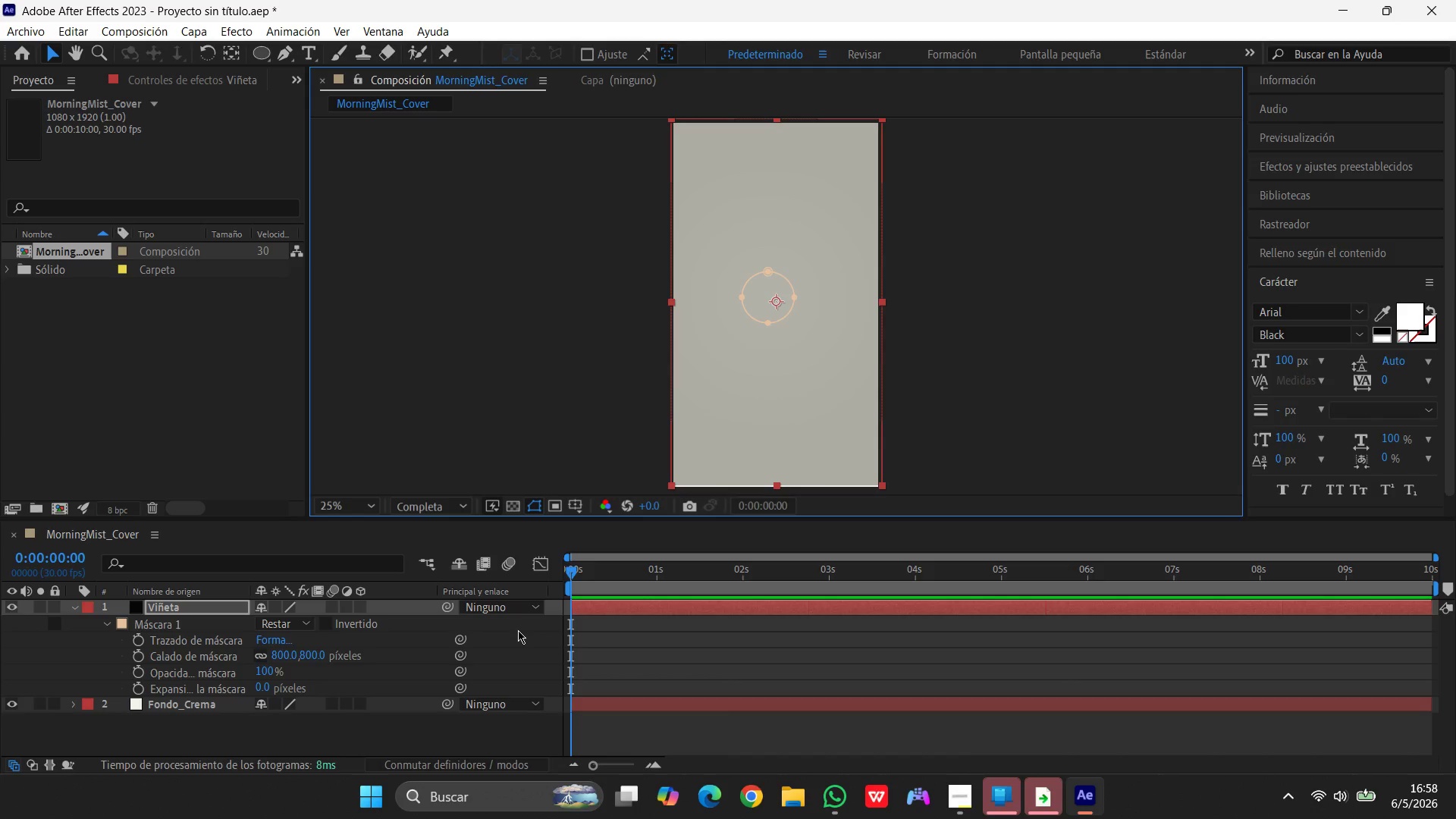 
left_click([985, 435])
 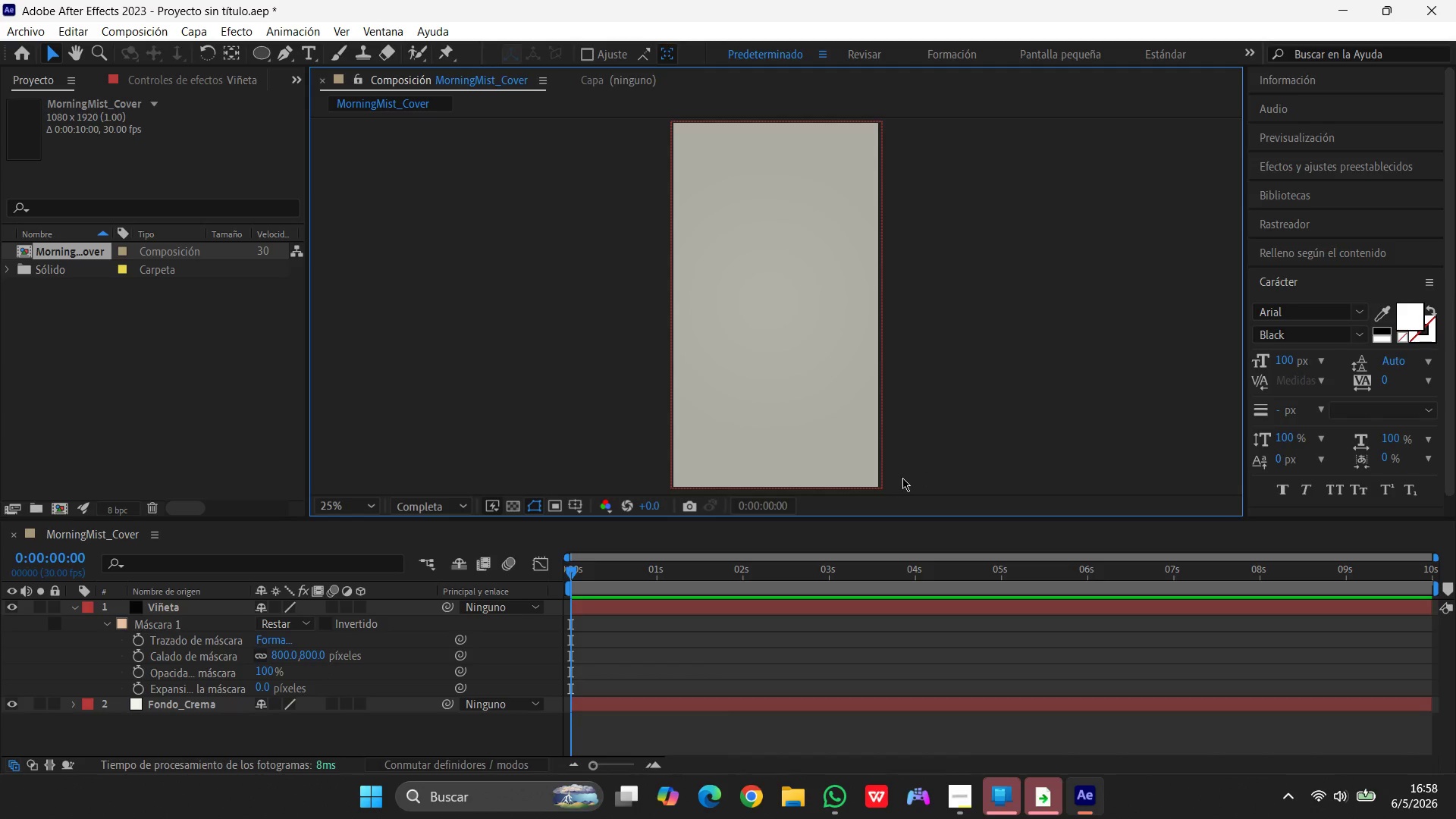 
wait(6.78)
 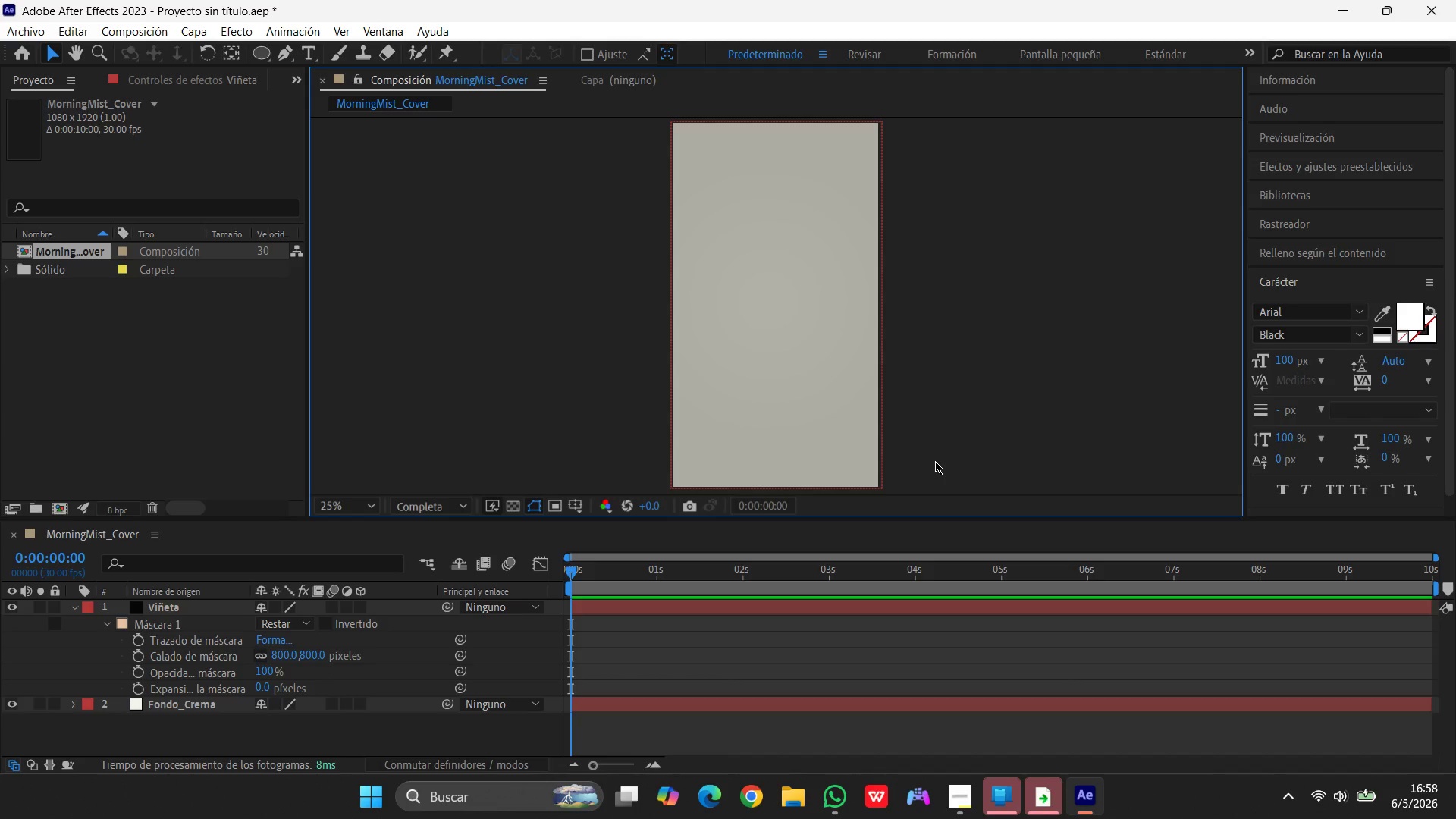 
left_click([105, 624])
 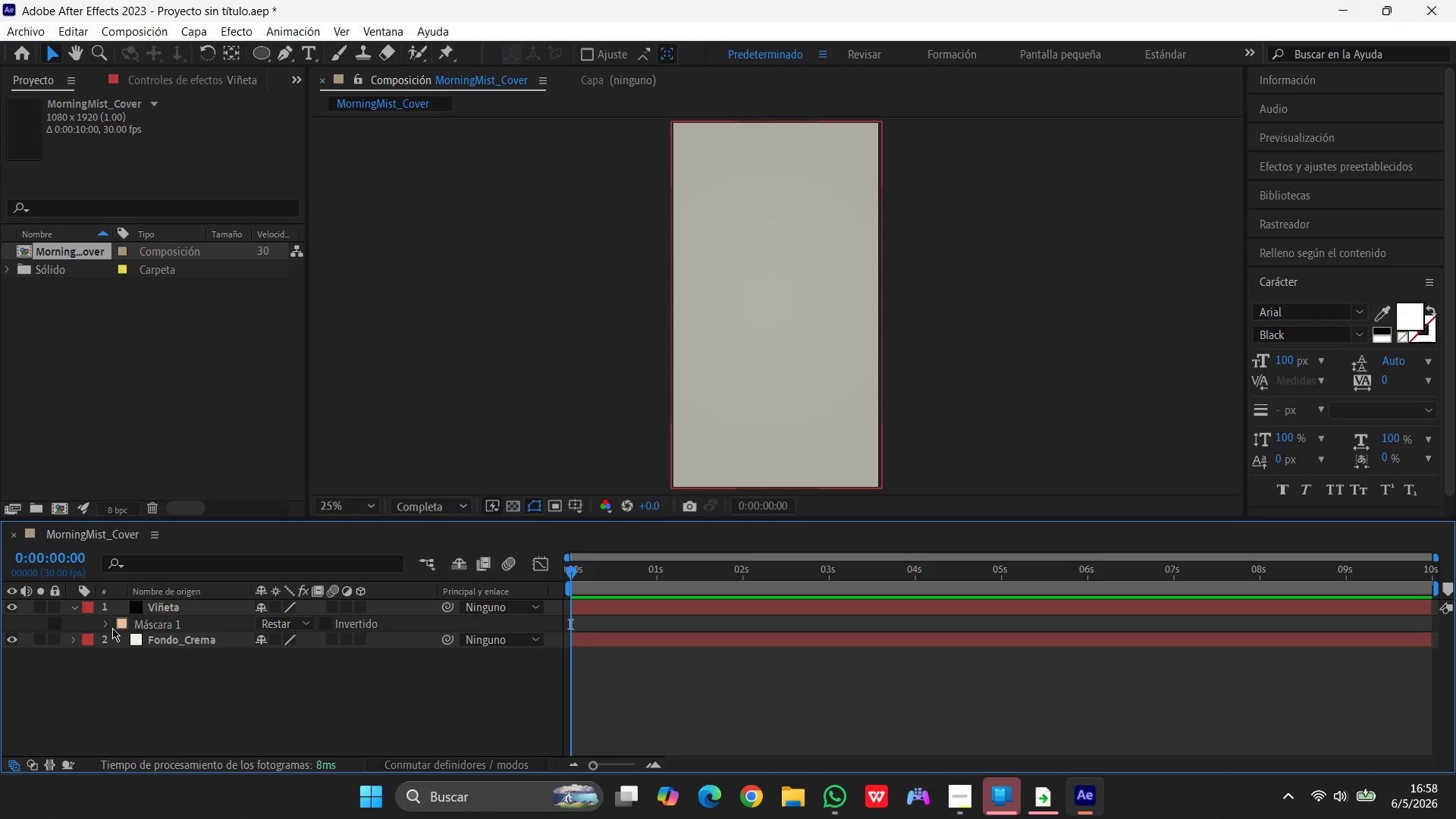 
wait(10.92)
 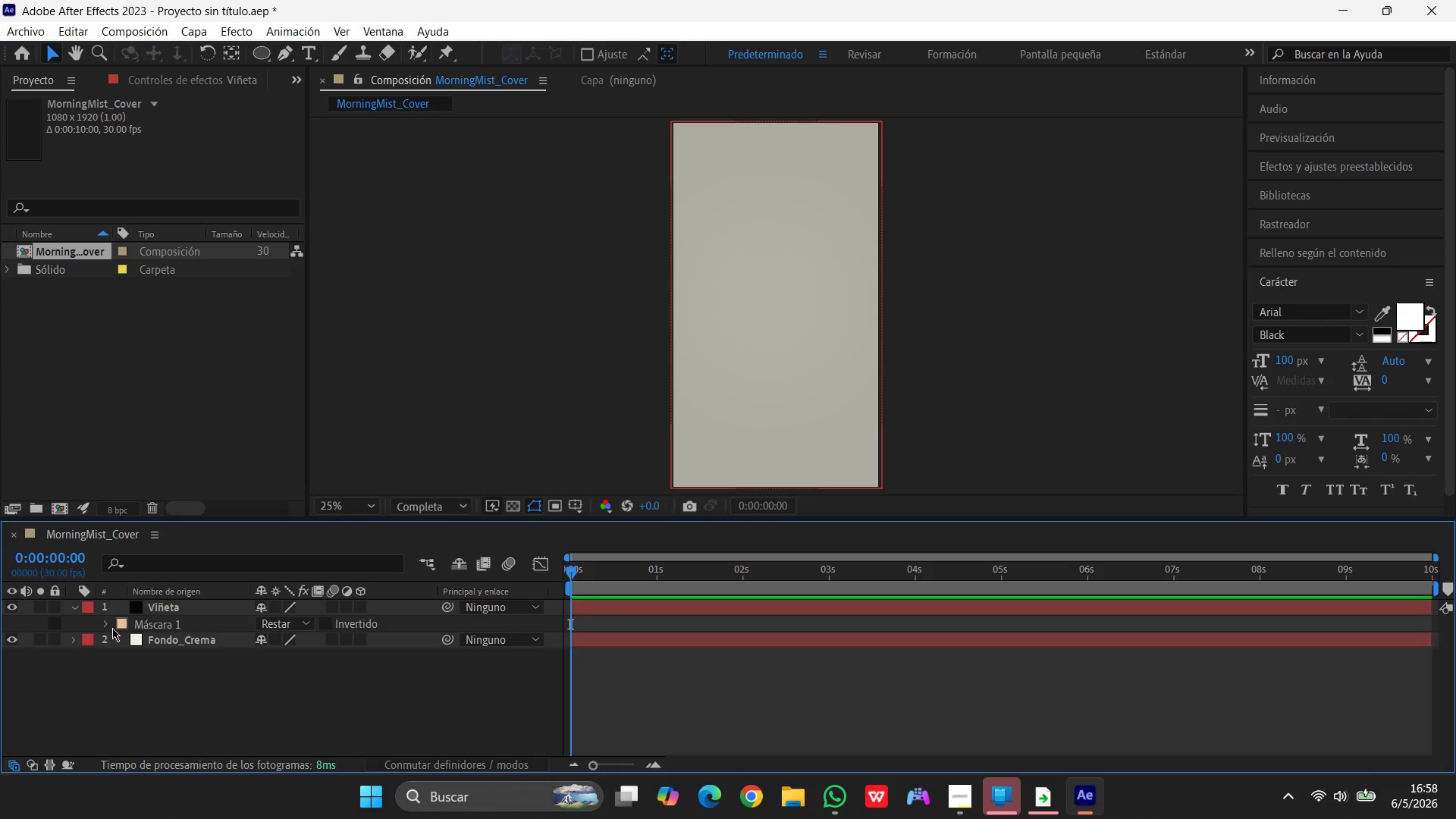 
left_click([165, 606])
 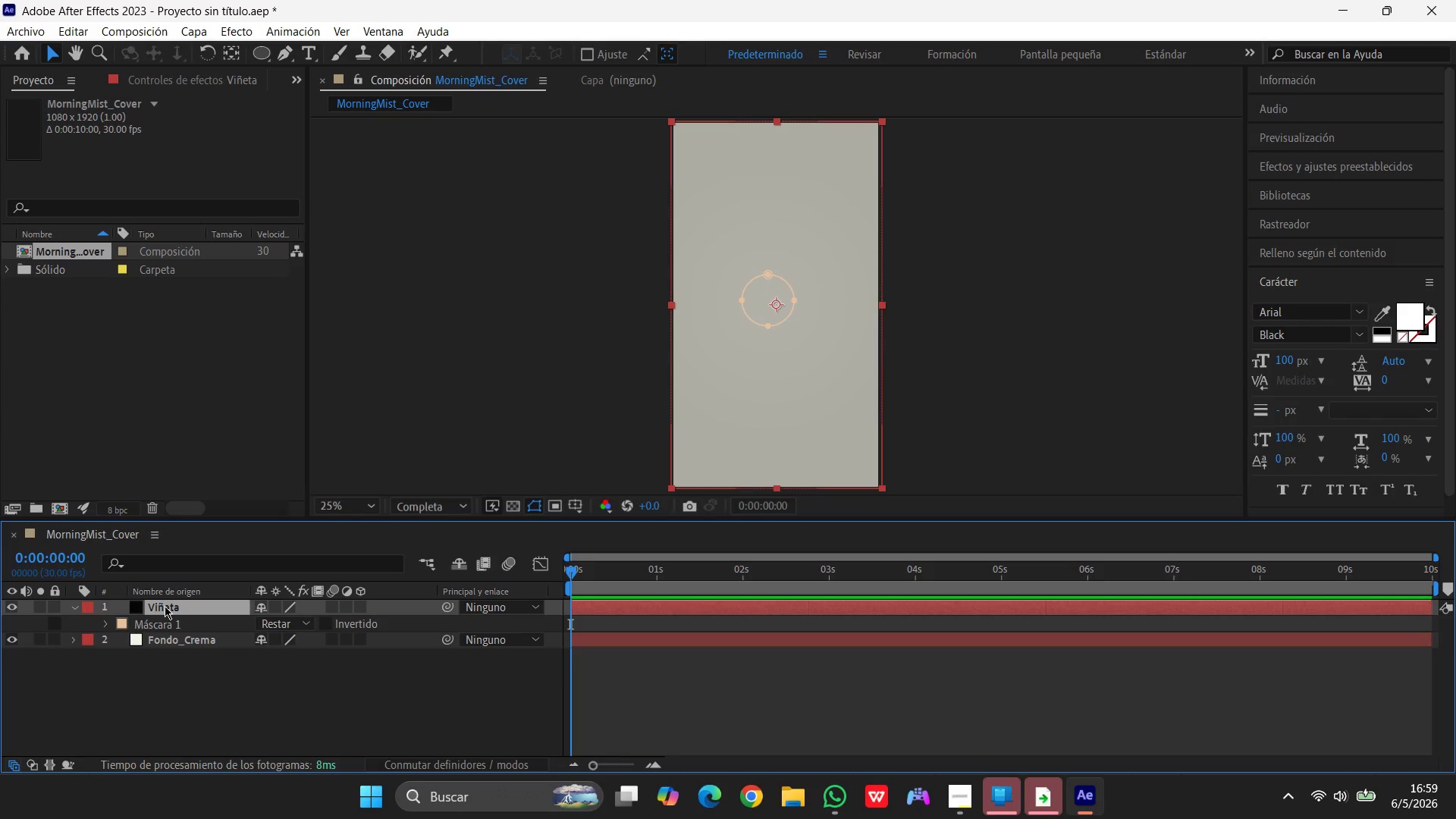 
key(T)
 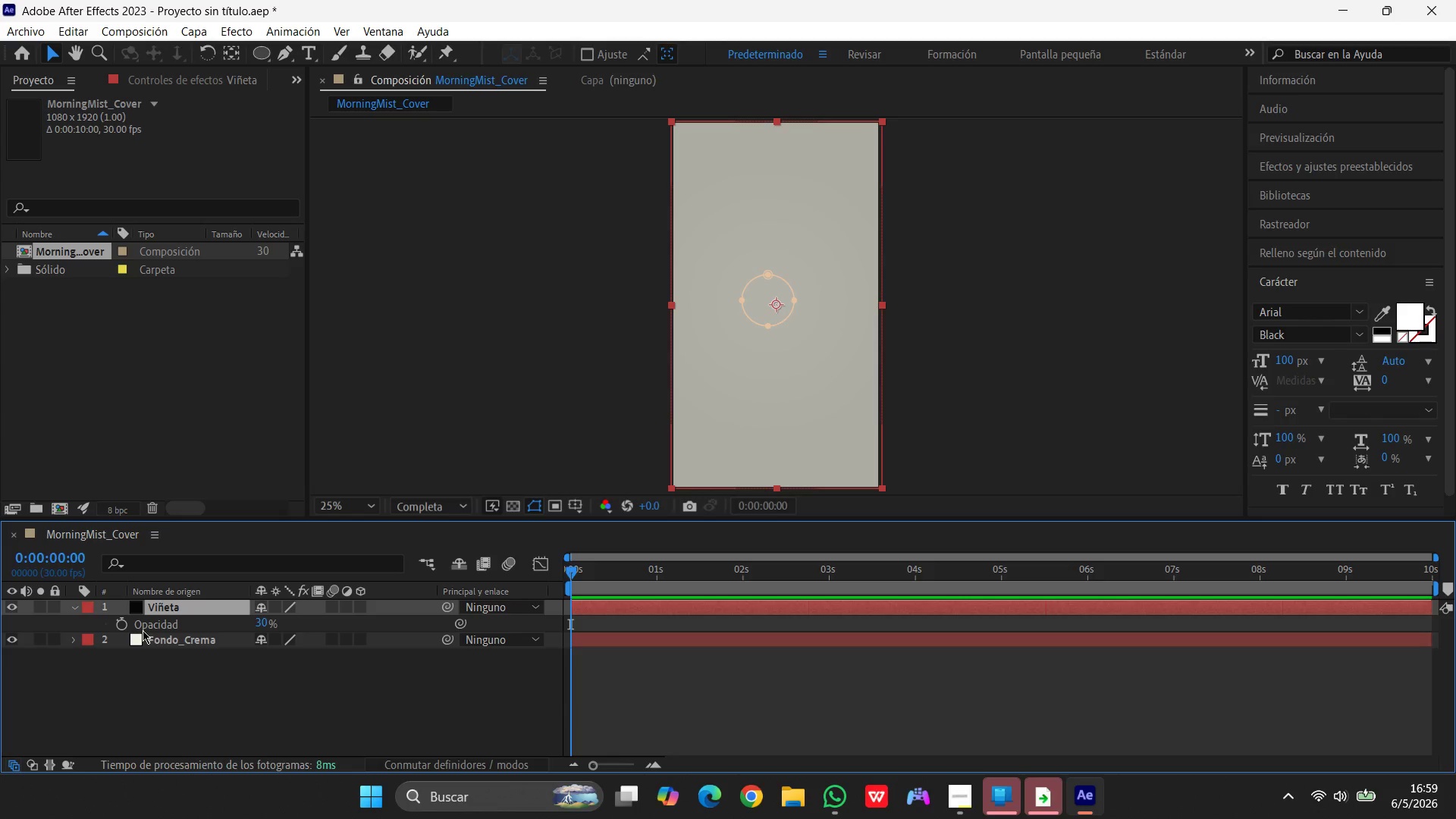 
wait(39.41)
 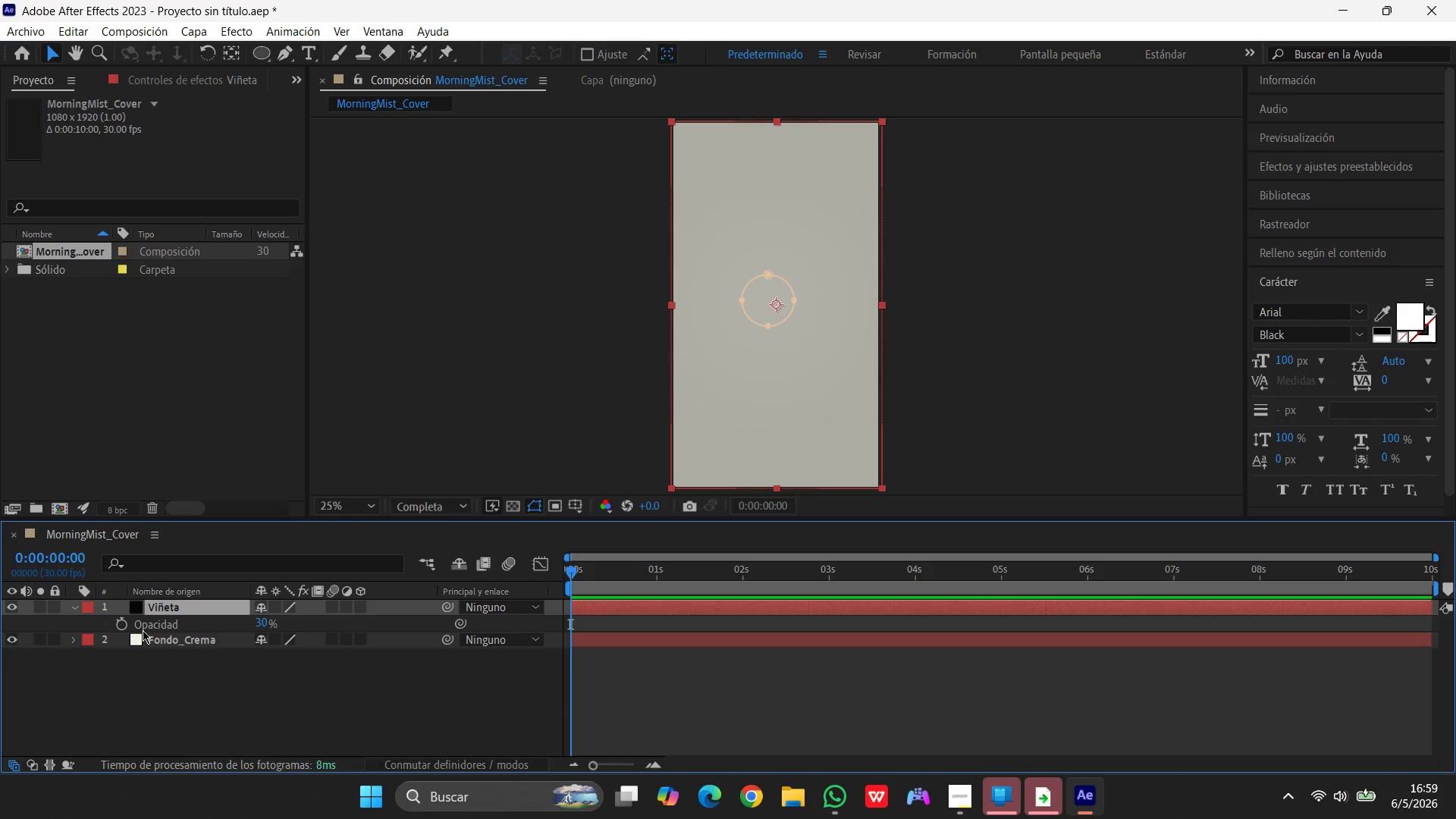 
left_click([448, 420])
 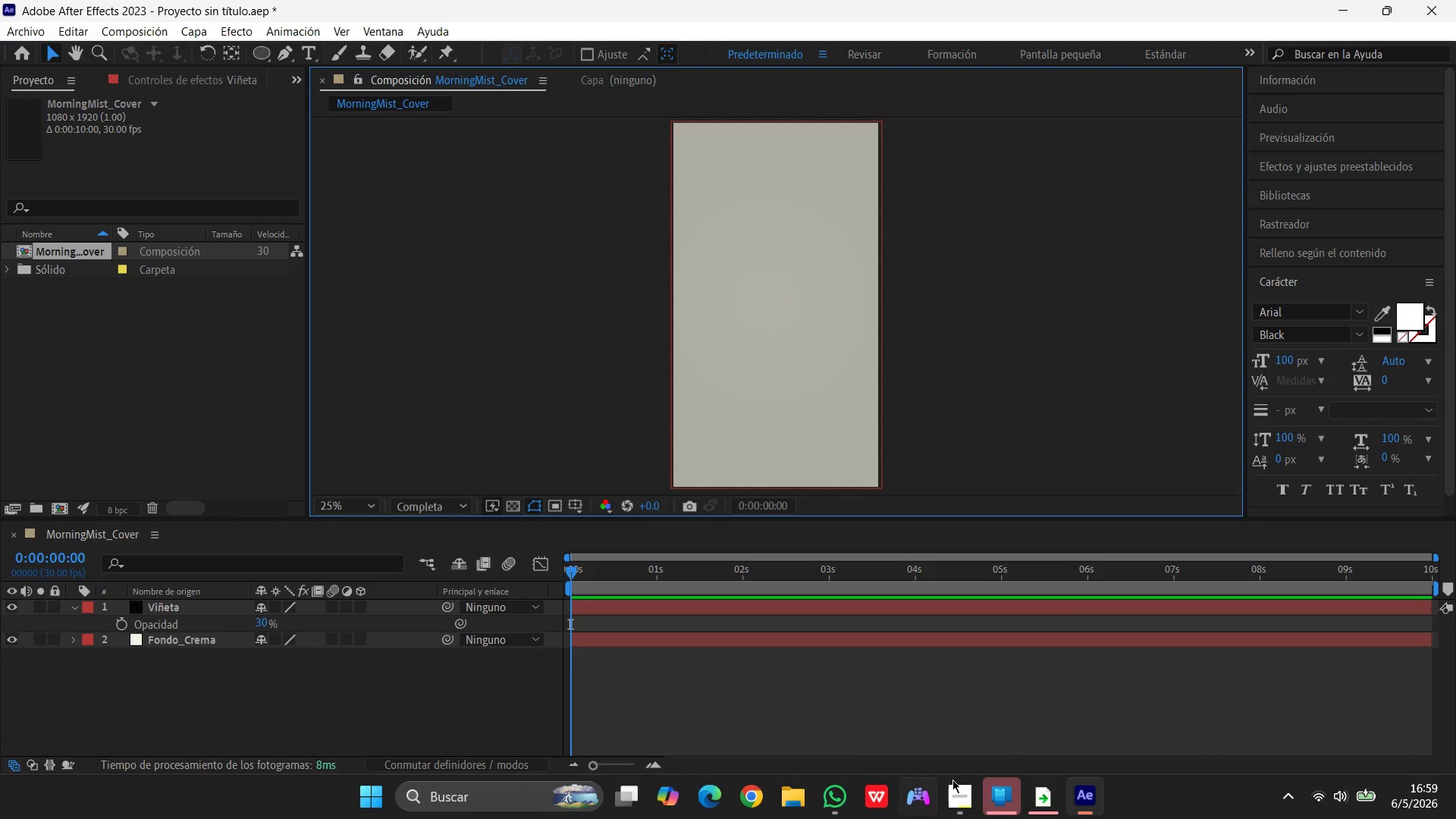 
left_click([956, 795])